 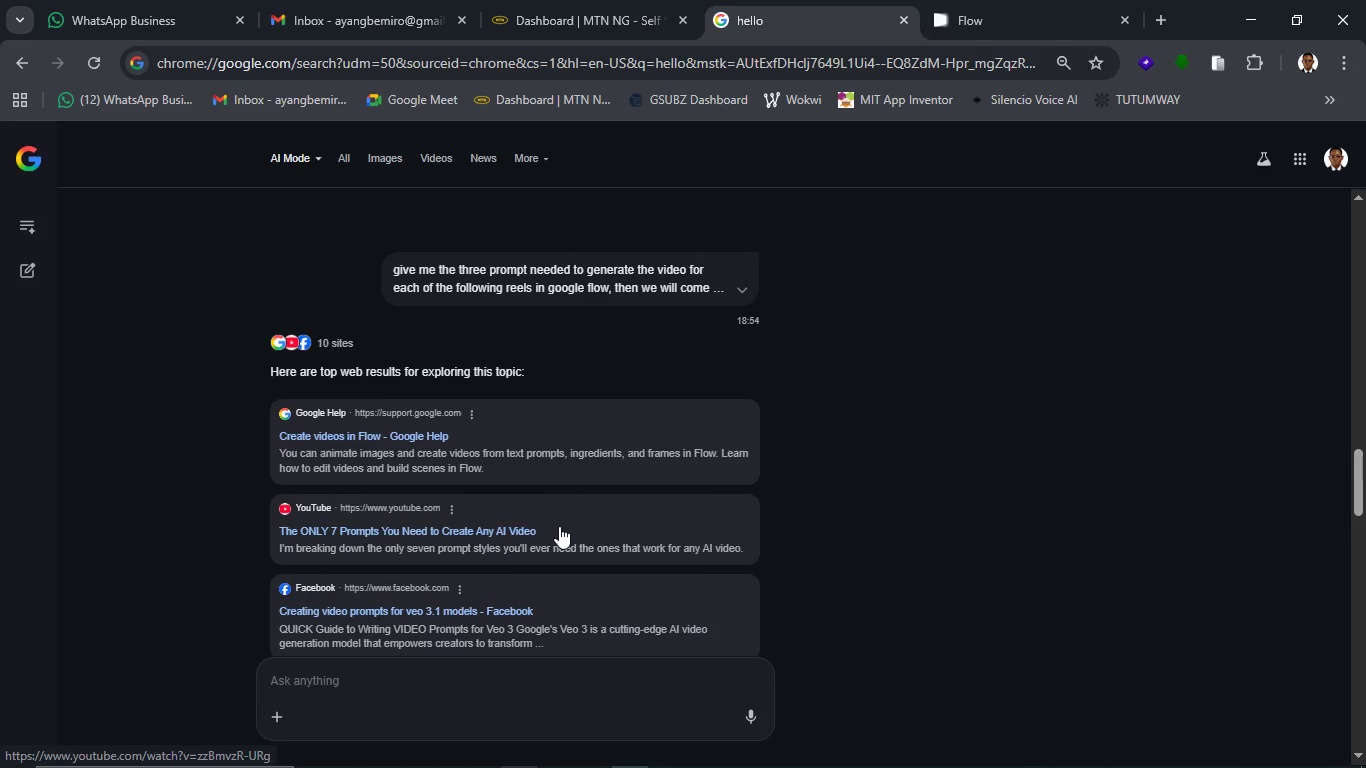 
scroll: coordinate [559, 526], scroll_direction: down, amount: 26.0
 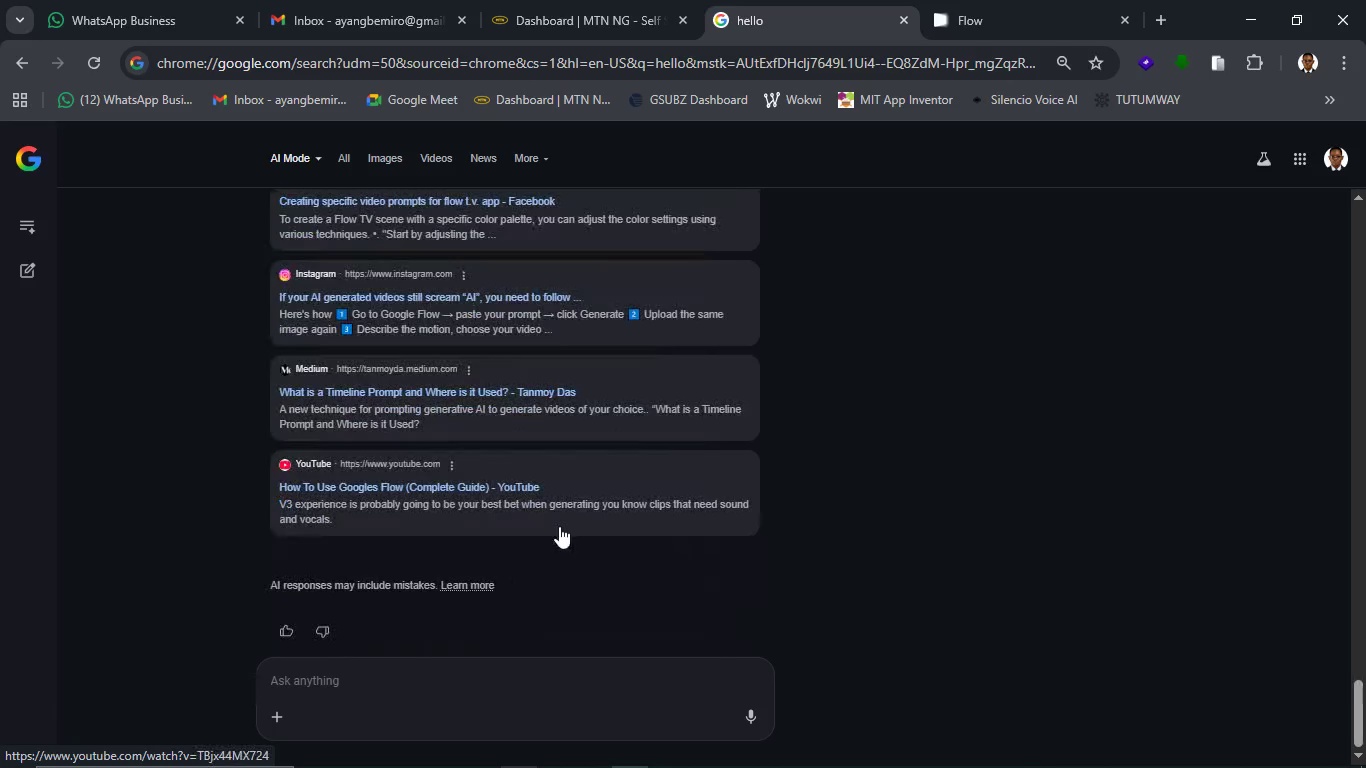 
scroll: coordinate [559, 526], scroll_direction: up, amount: 6.0
 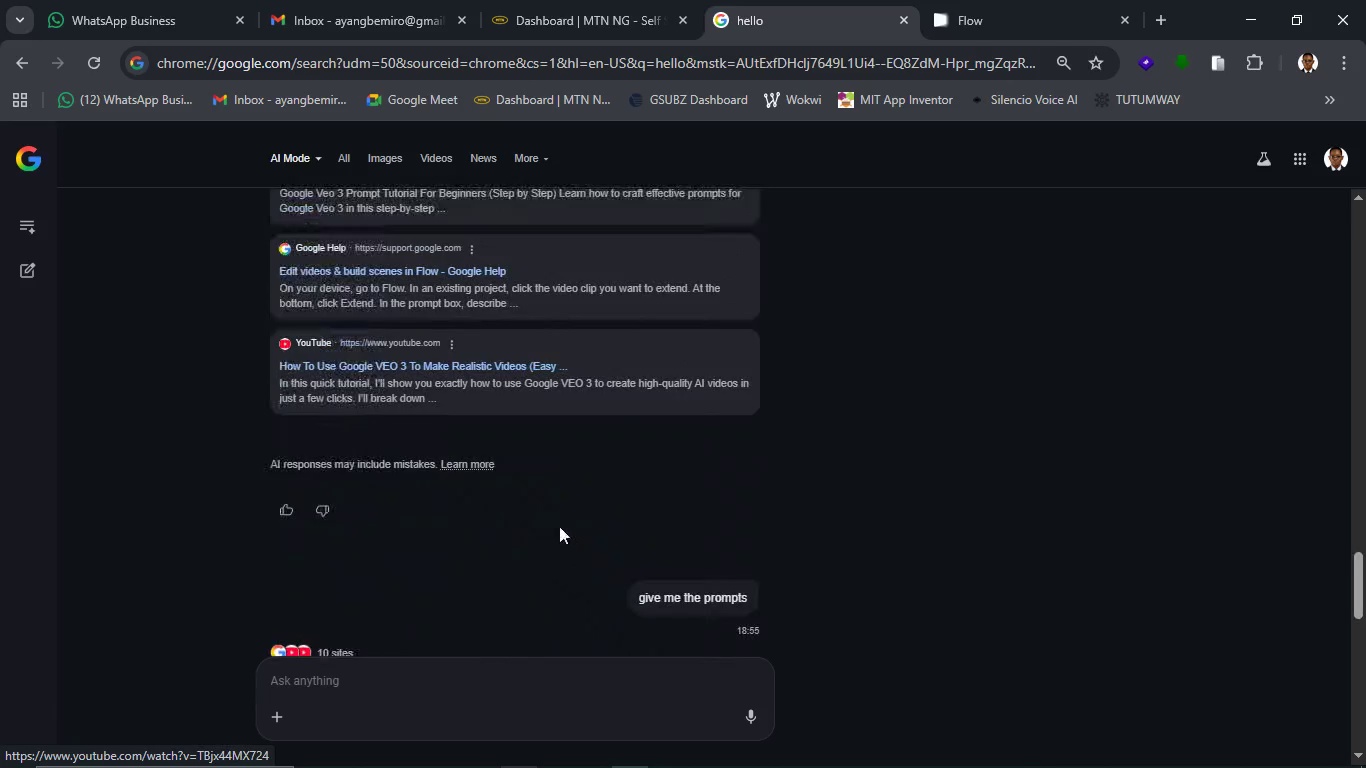 
scroll: coordinate [559, 526], scroll_direction: down, amount: 2.0
 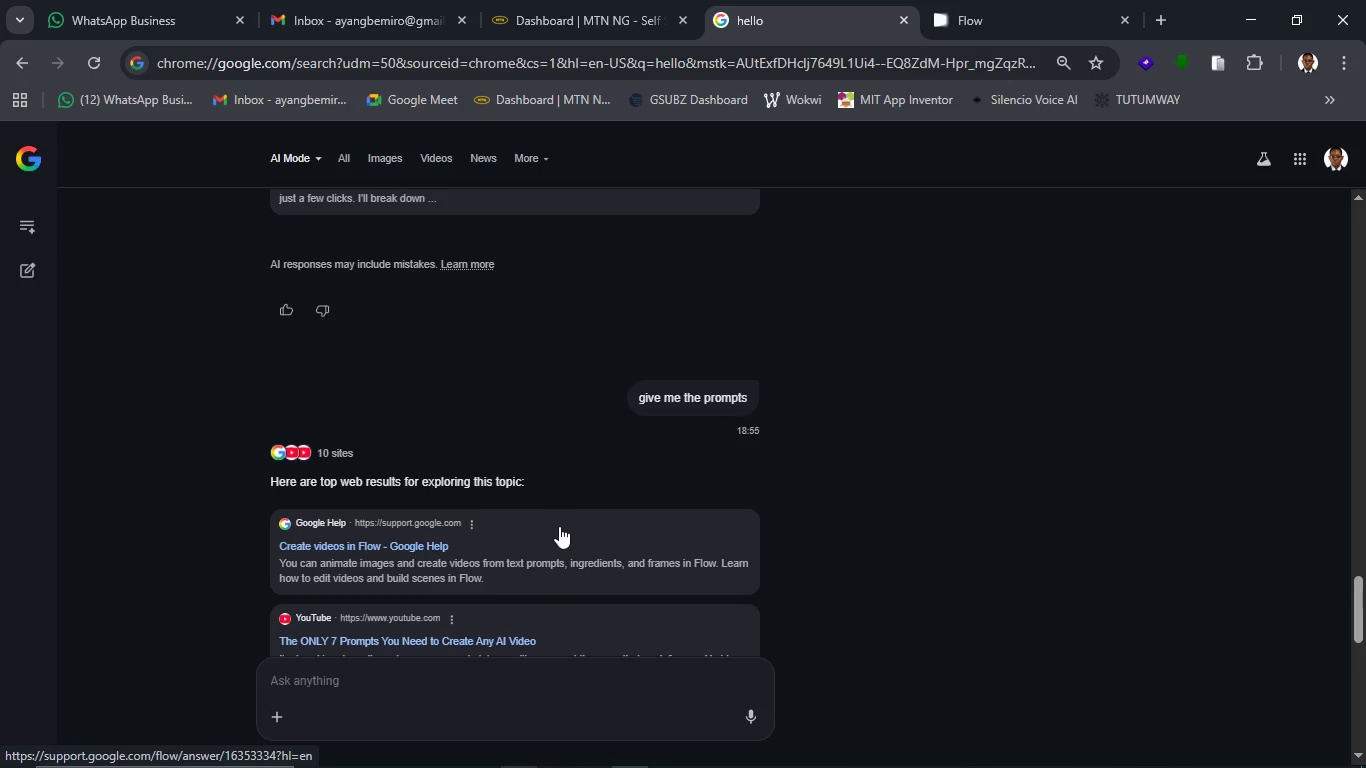 
scroll: coordinate [573, 530], scroll_direction: up, amount: 6.0
 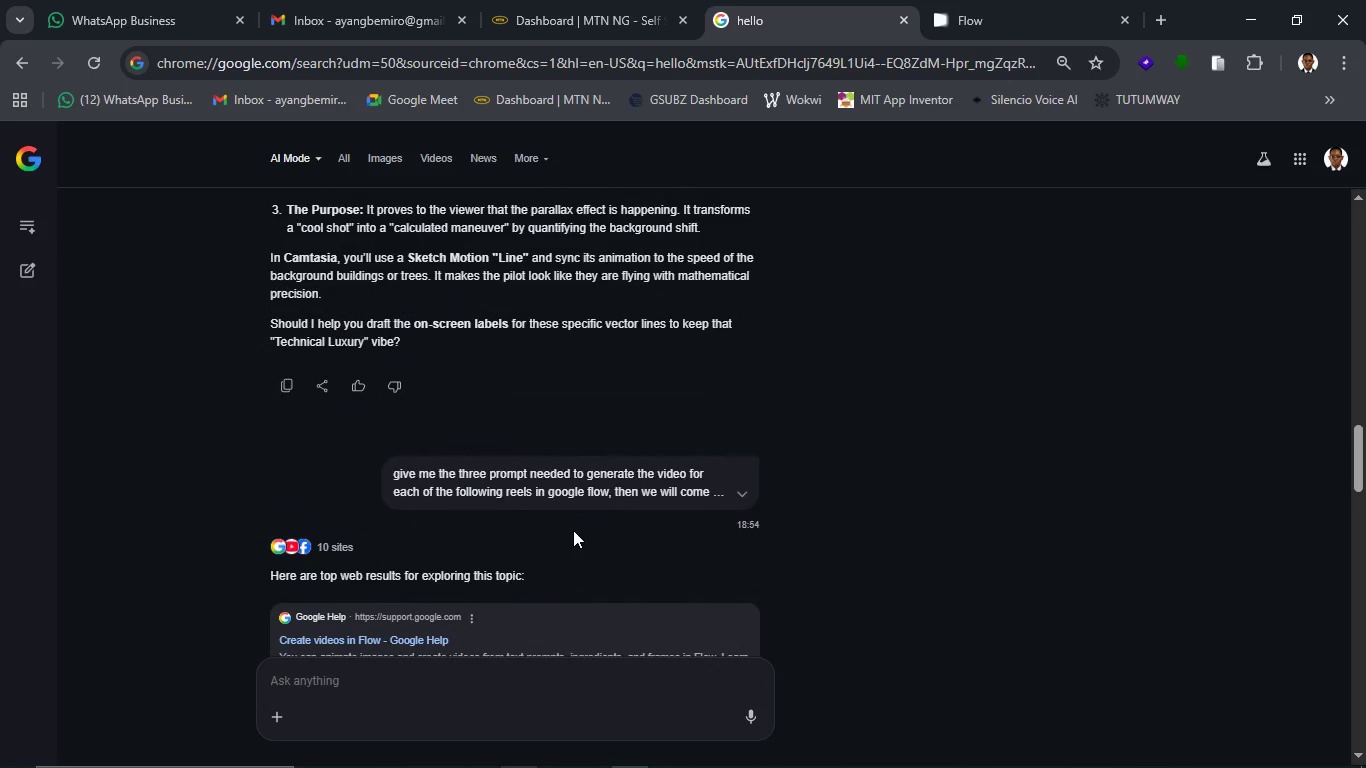 
wait(6.11)
 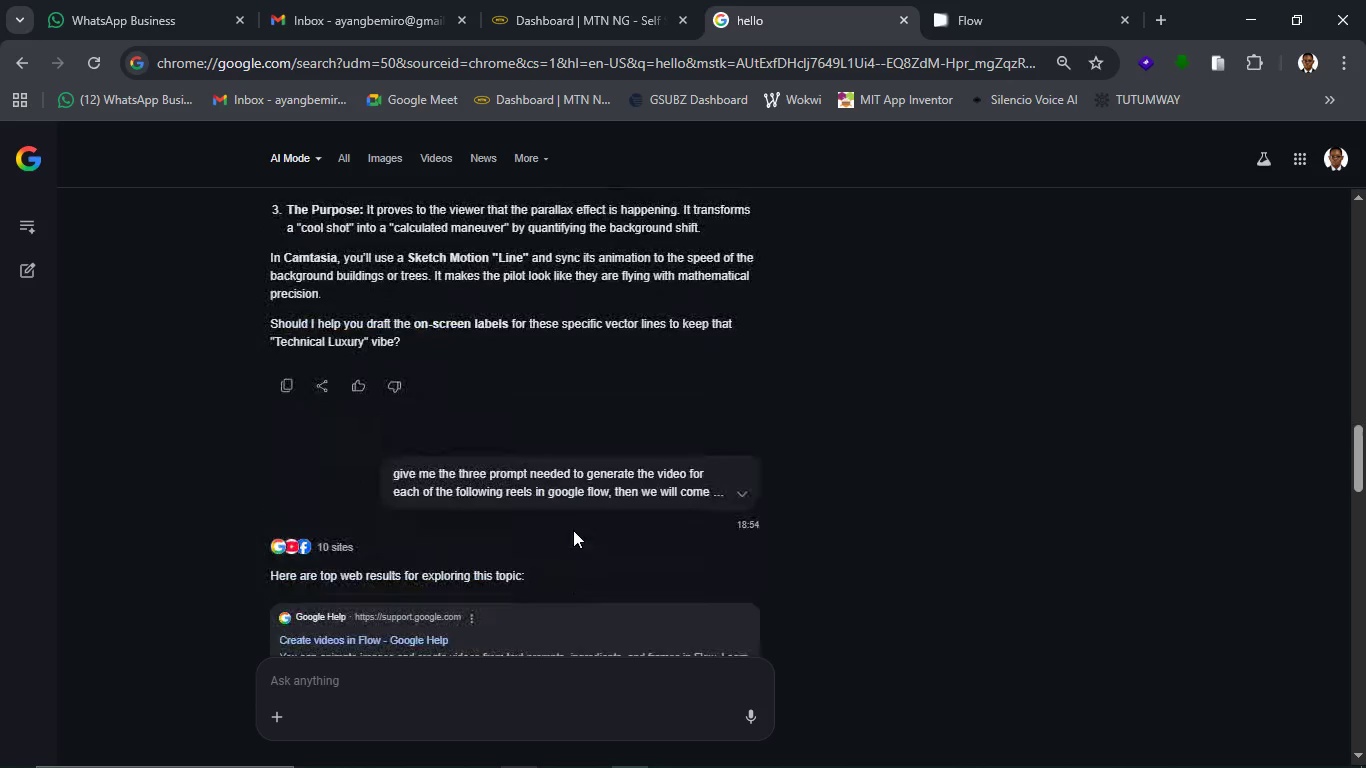 
scroll: coordinate [573, 530], scroll_direction: up, amount: 3.0
 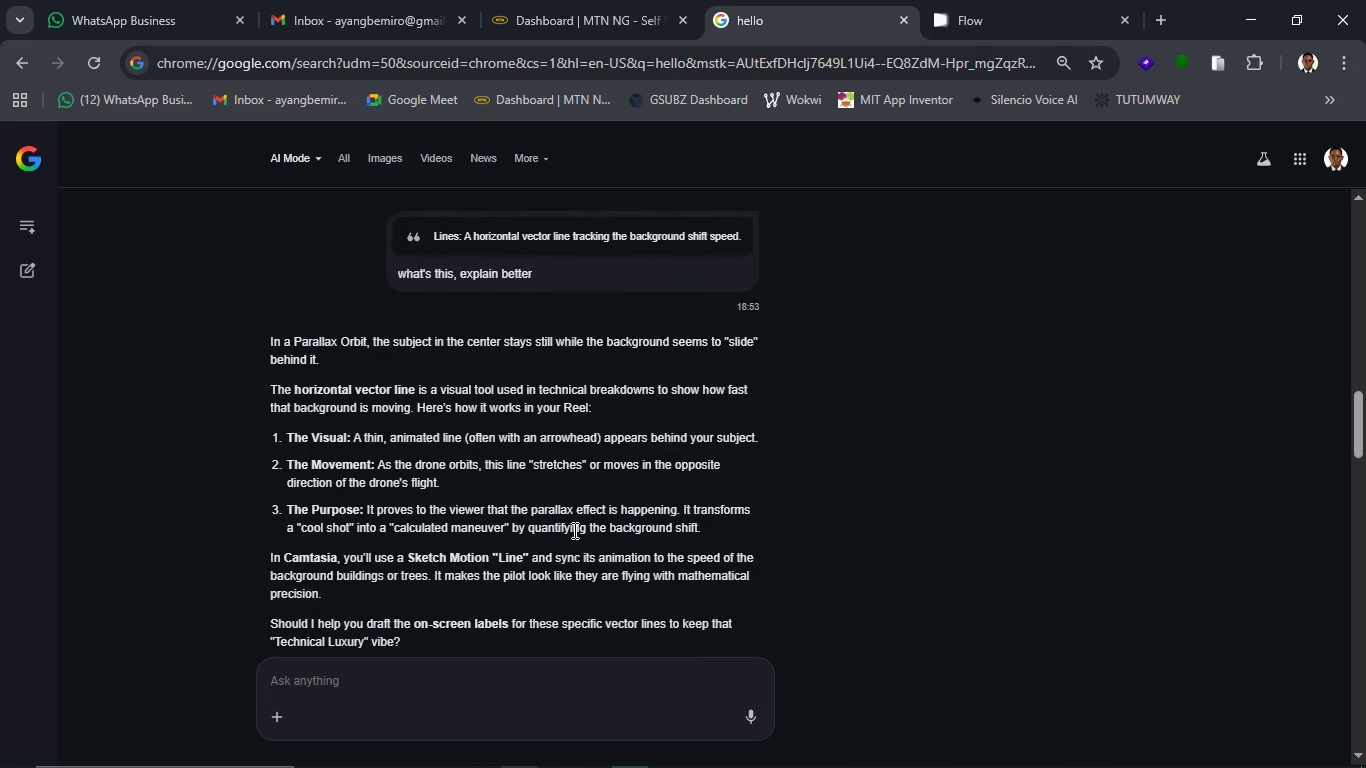 
scroll: coordinate [573, 530], scroll_direction: down, amount: 27.0
 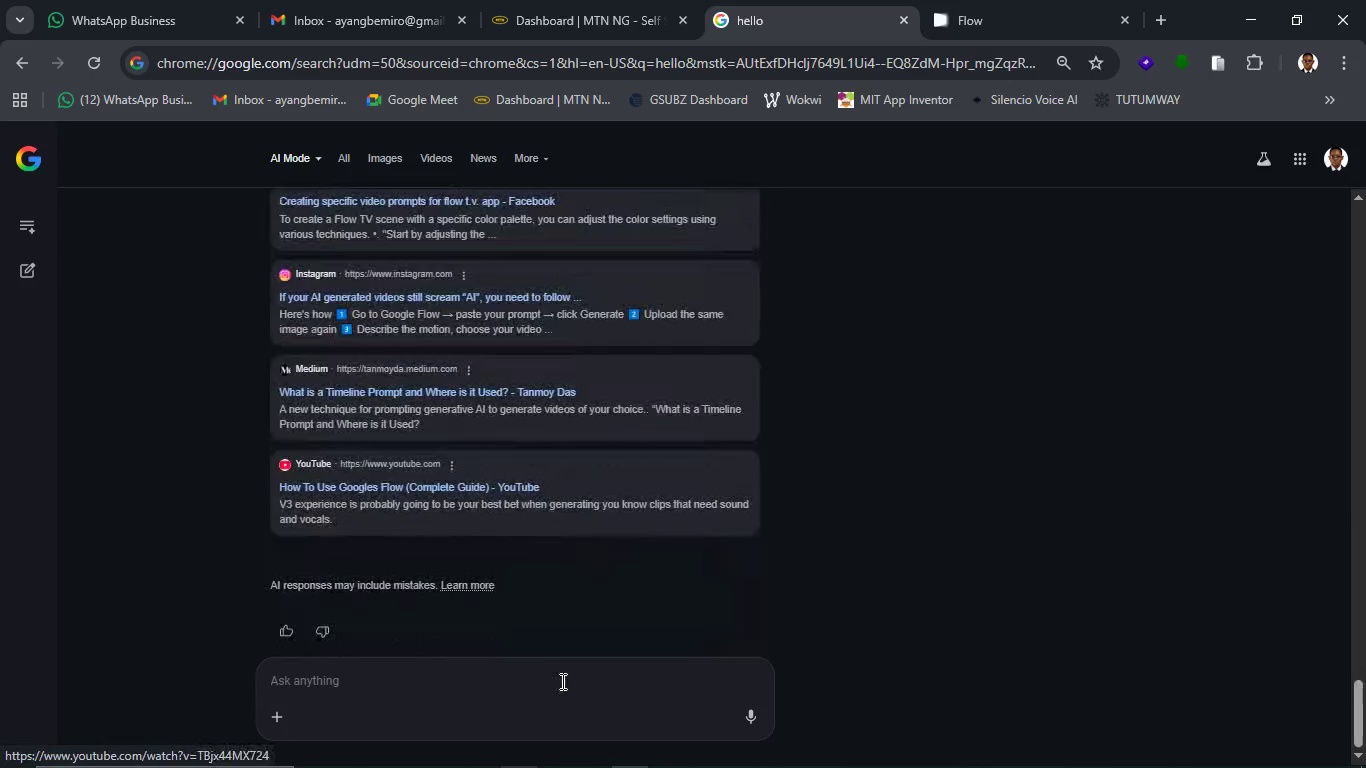 
left_click([561, 694])
 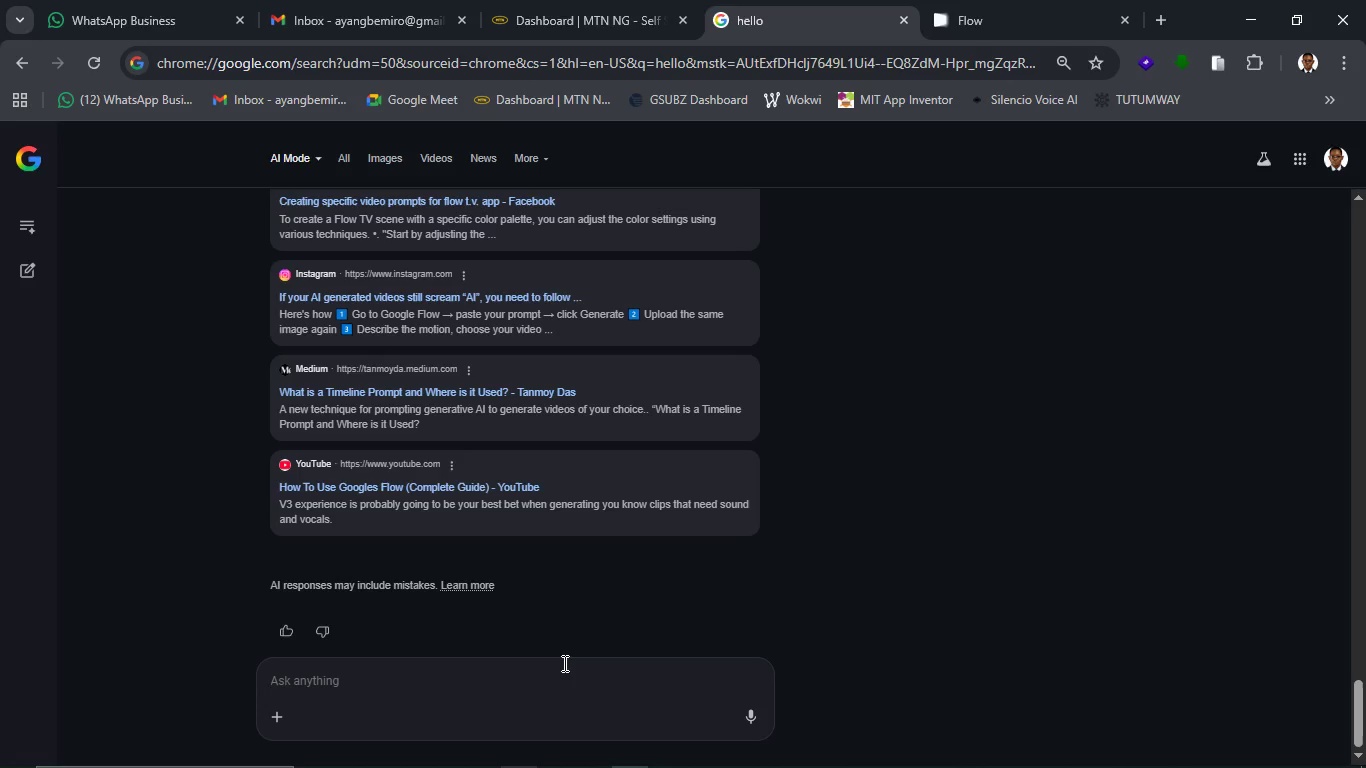 
type(I SAID SUGGEST PROMPT   )
key(Backspace)
type(I CAN COPY AND PASTE TO GEBE)
key(Backspace)
key(Backspace)
type(NERATE THE REQUIRED CLIPS)
 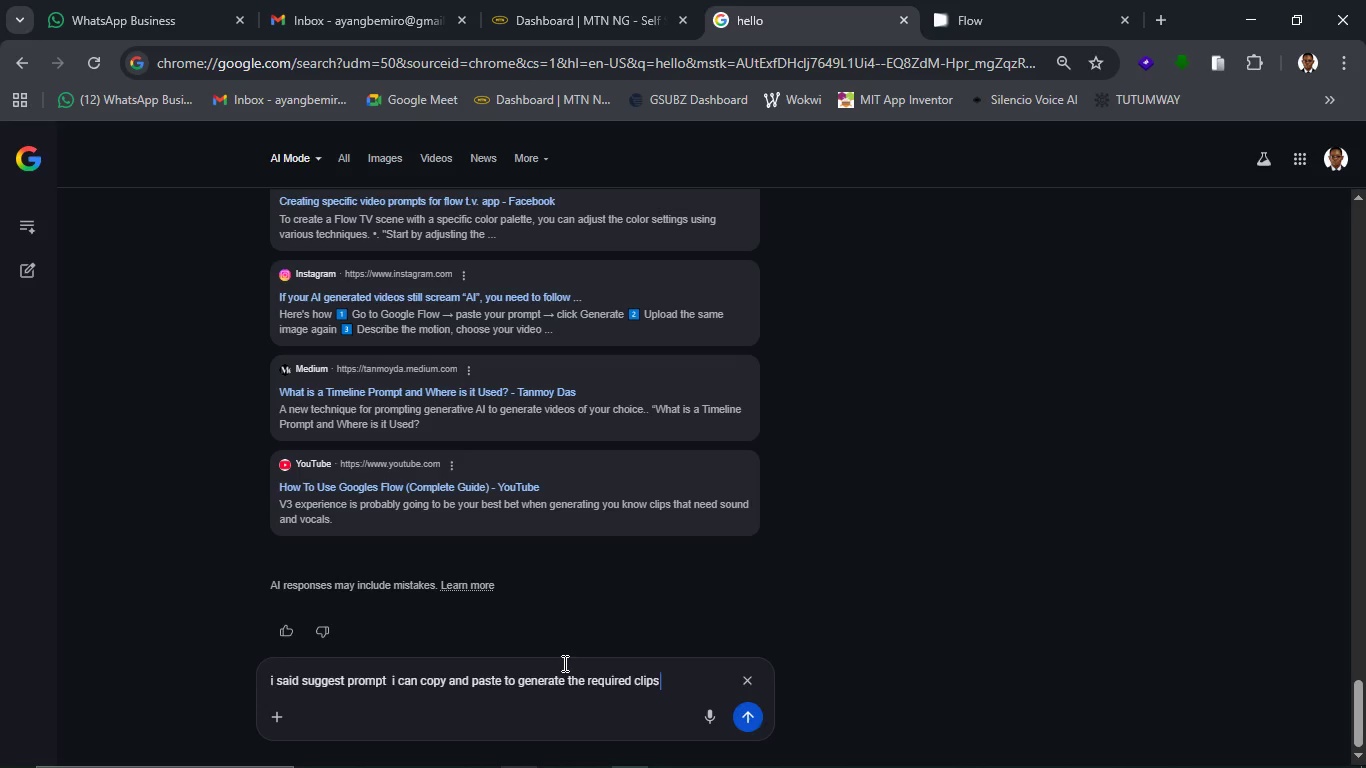 
key(Enter)
 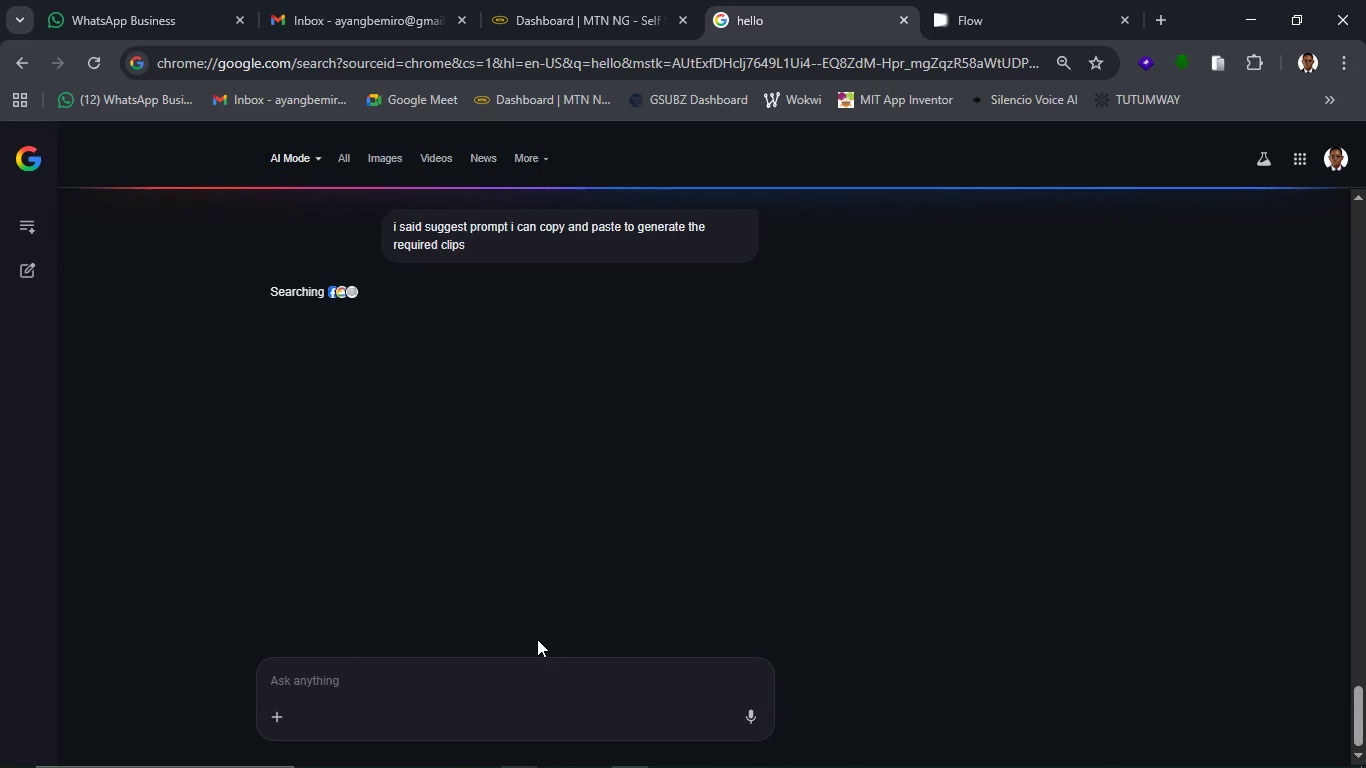 
wait(9.78)
 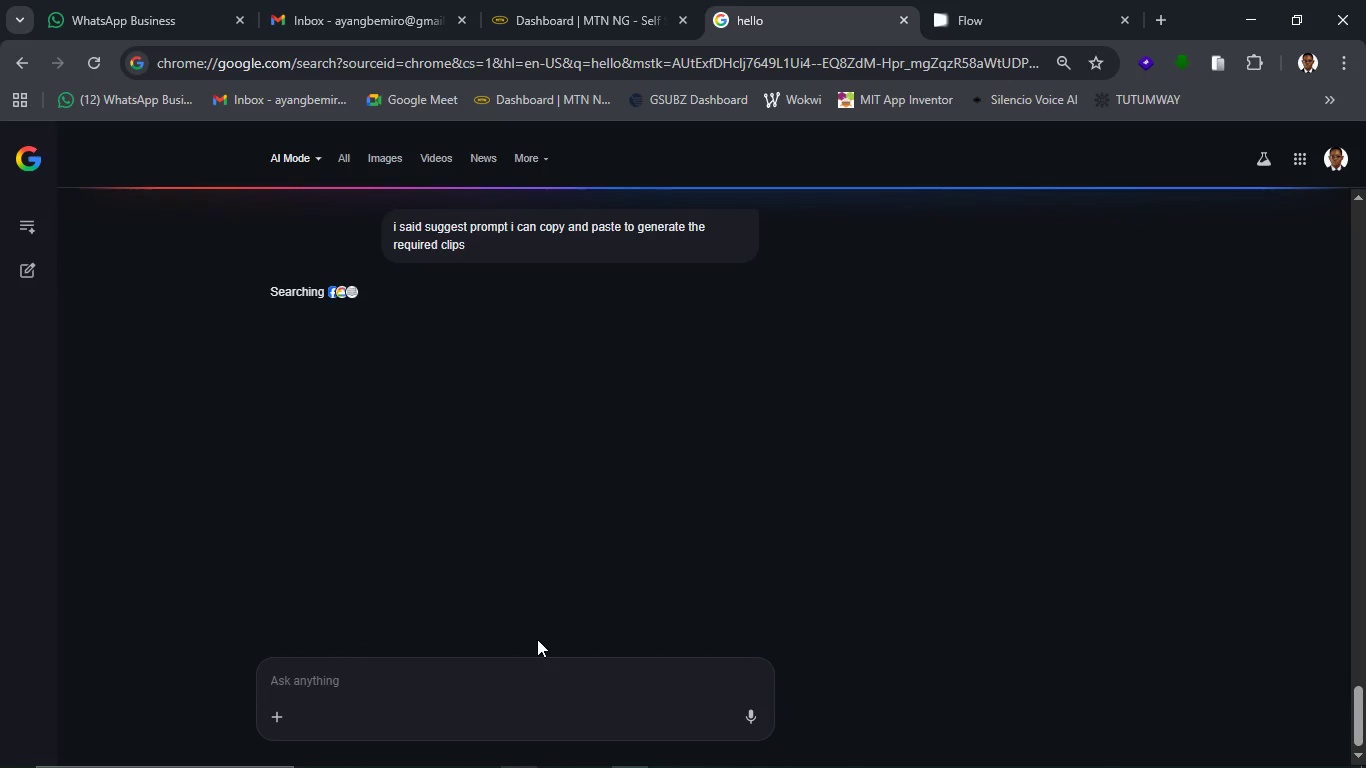 
scroll: coordinate [502, 441], scroll_direction: up, amount: 5.0
 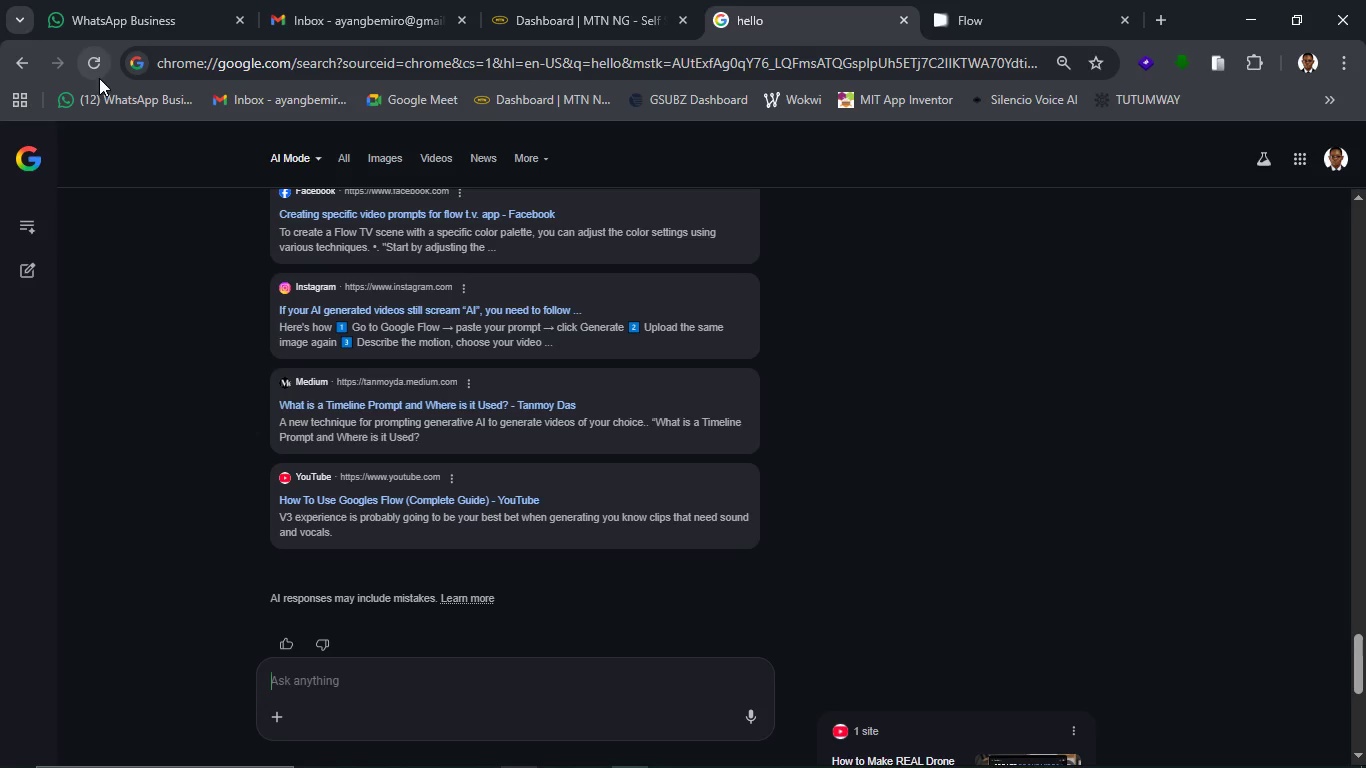 
left_click([99, 78])
 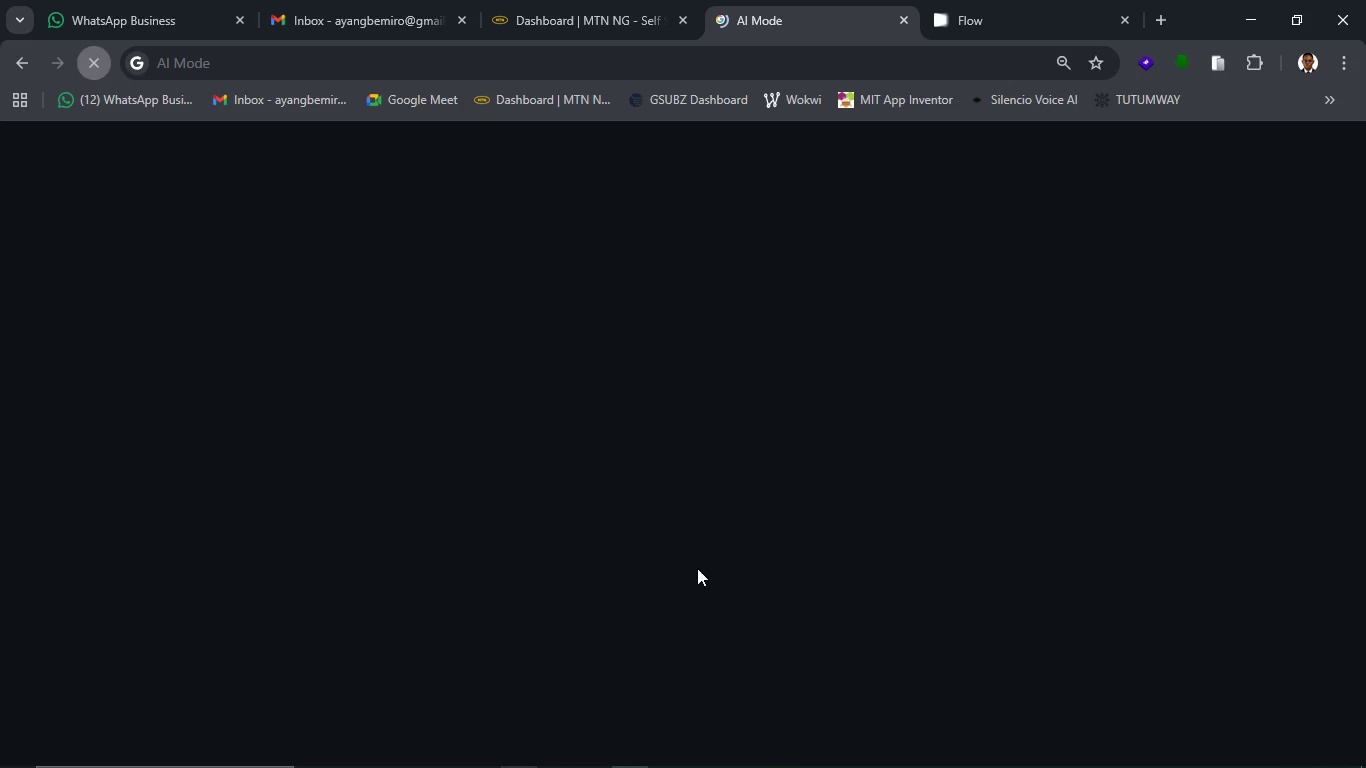 
scroll: coordinate [692, 568], scroll_direction: up, amount: 4.0
 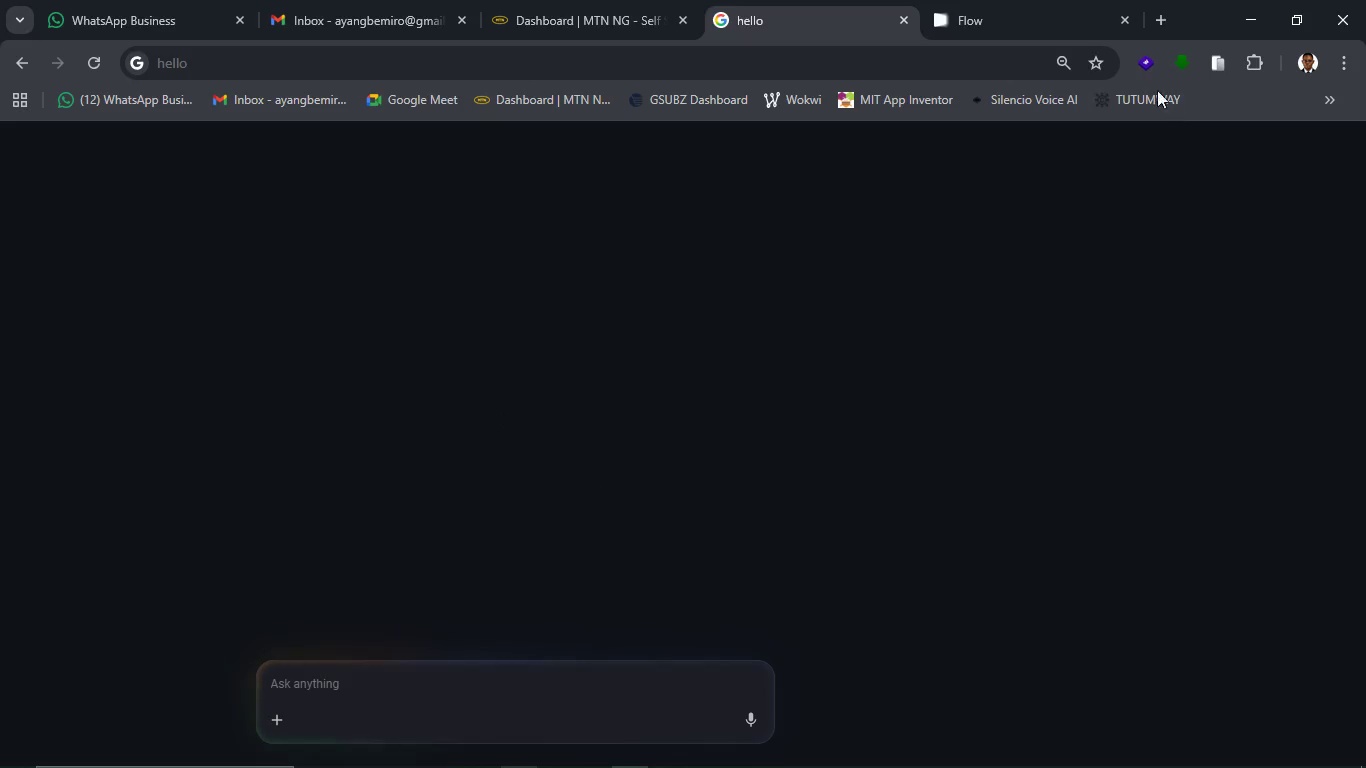 
left_click([1048, 0])
 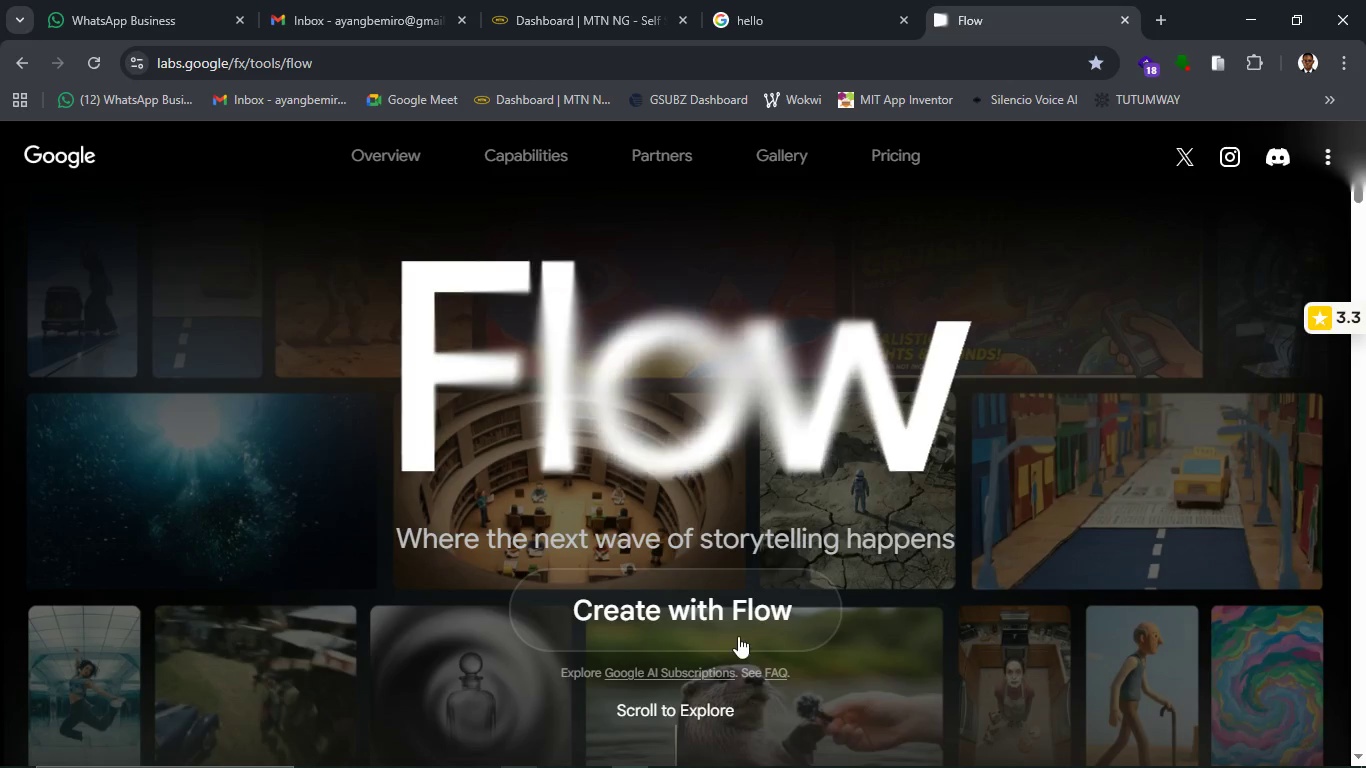 
left_click([738, 636])
 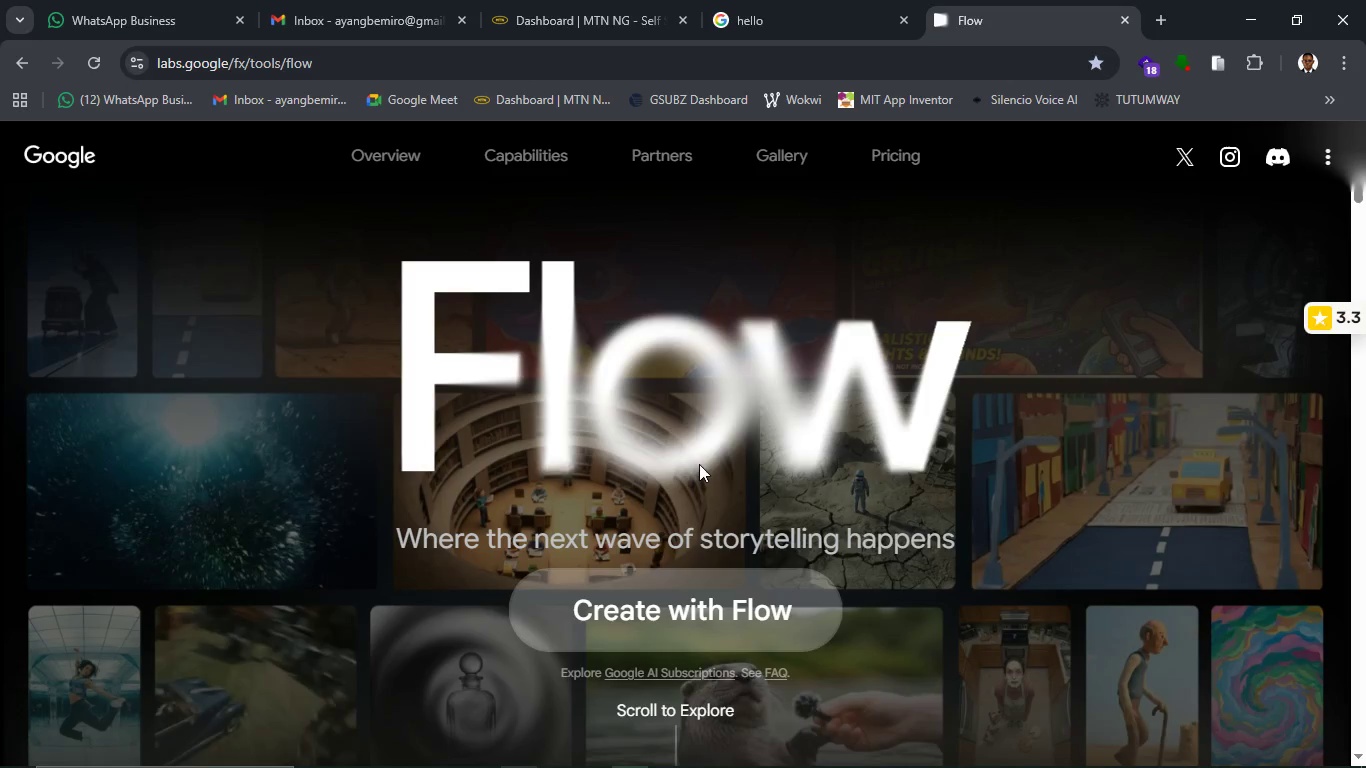 
left_click([768, 19])
 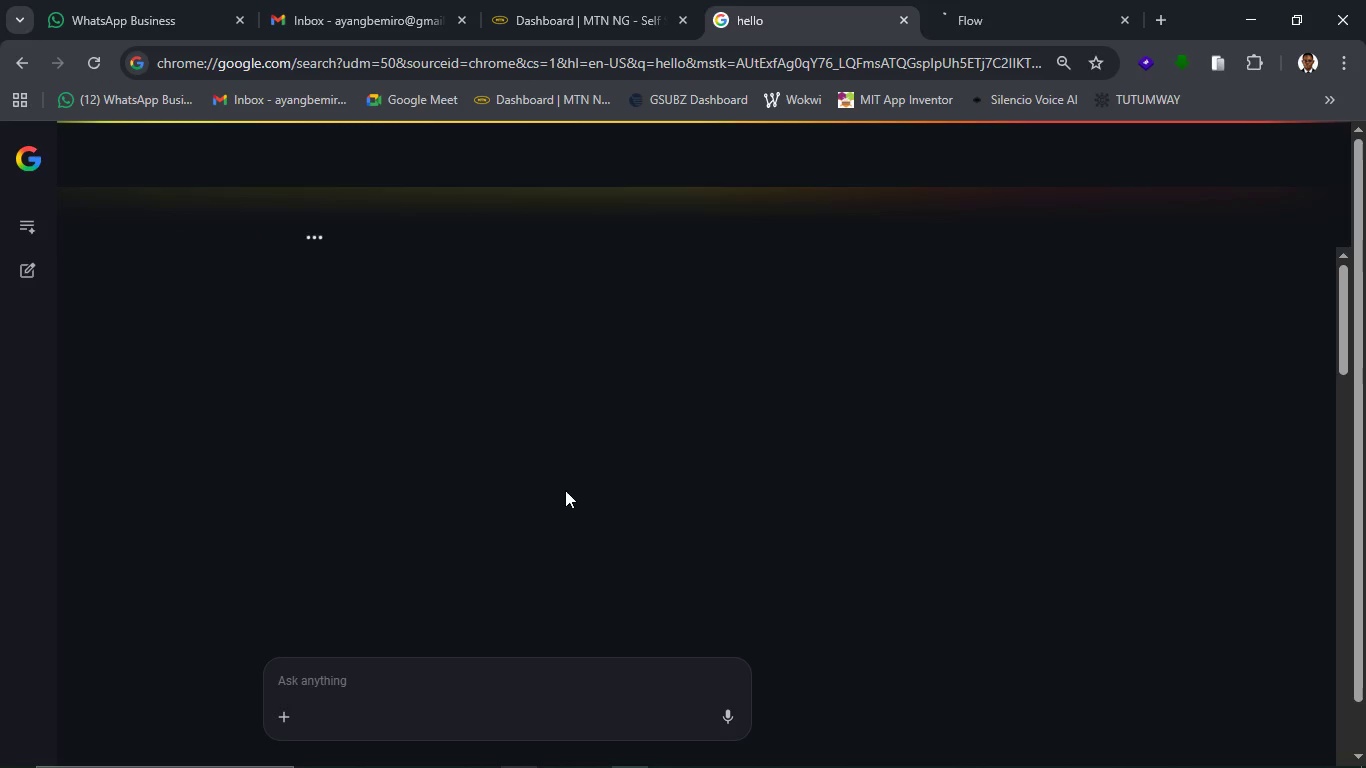 
wait(11.39)
 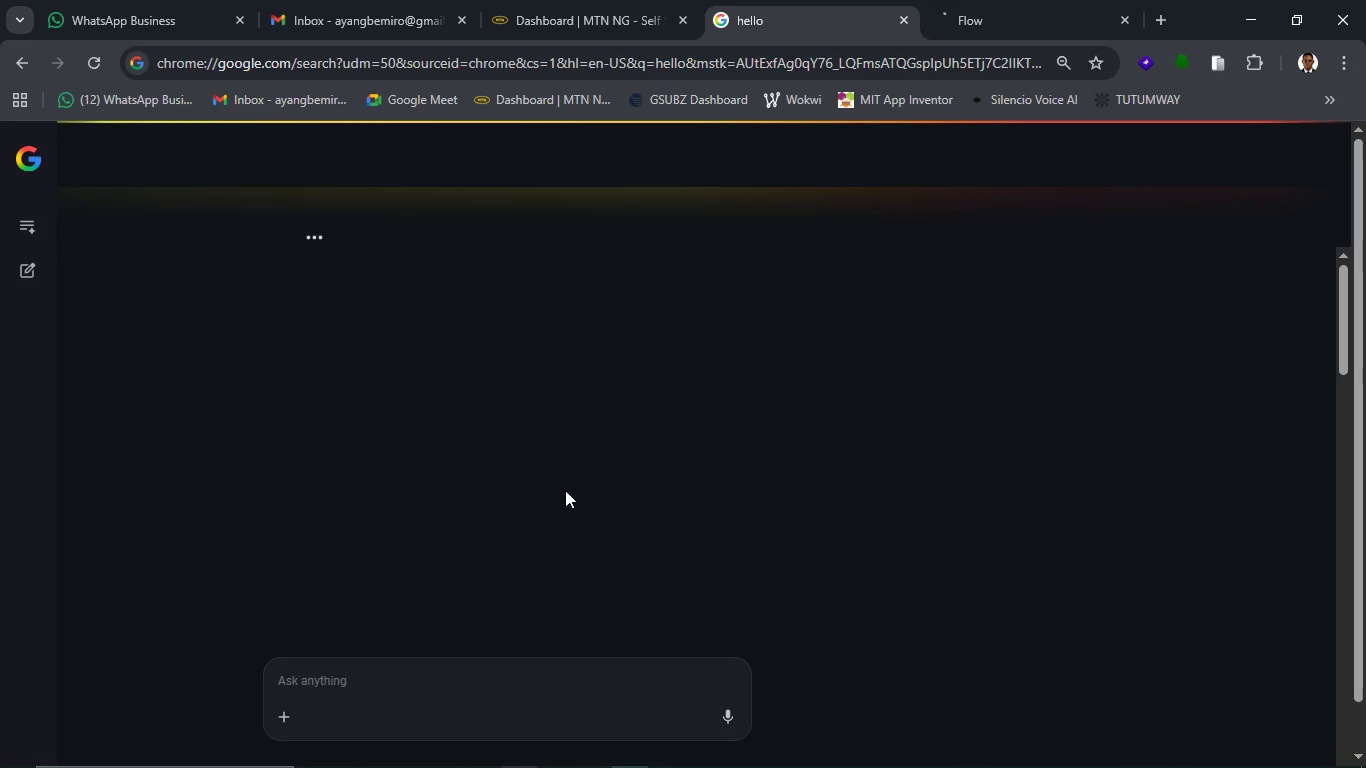 
scroll: coordinate [671, 398], scroll_direction: down, amount: 3.0
 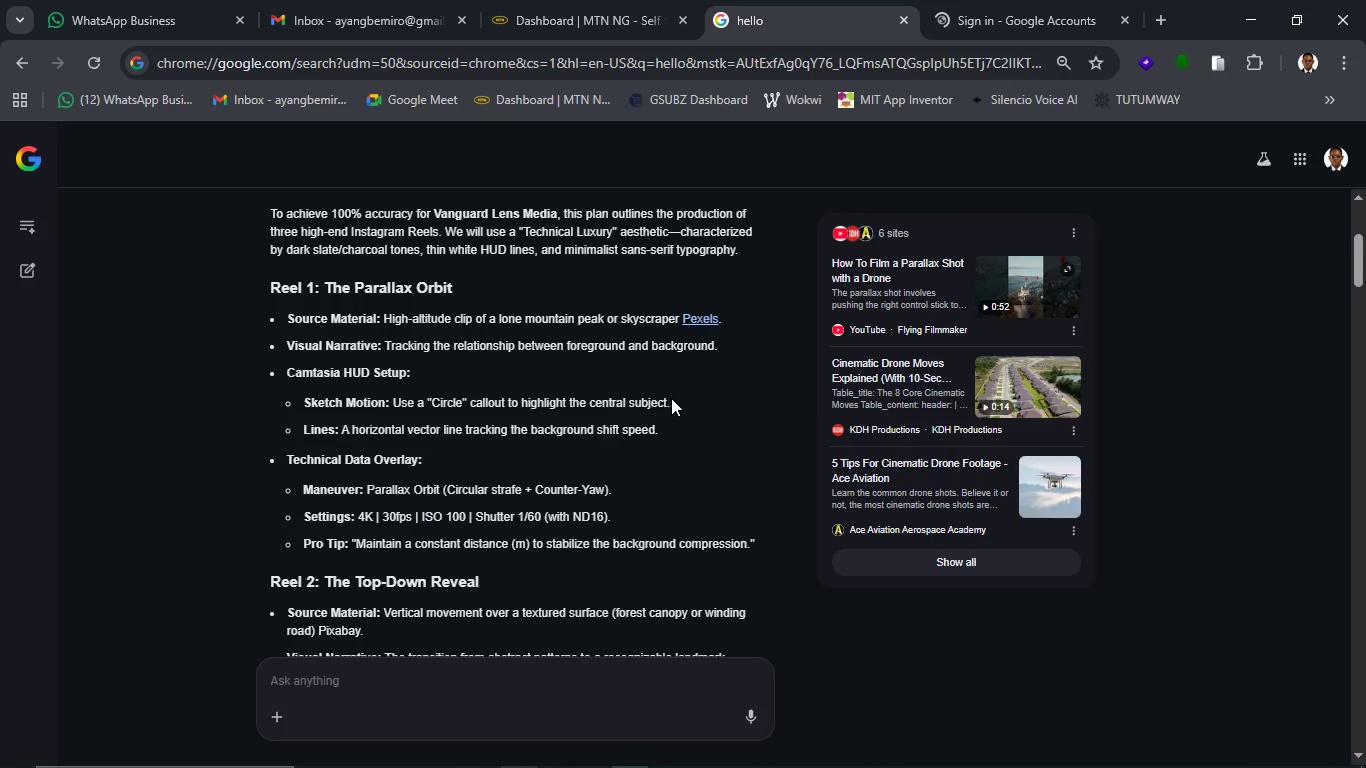 
scroll: coordinate [671, 398], scroll_direction: up, amount: 1.0
 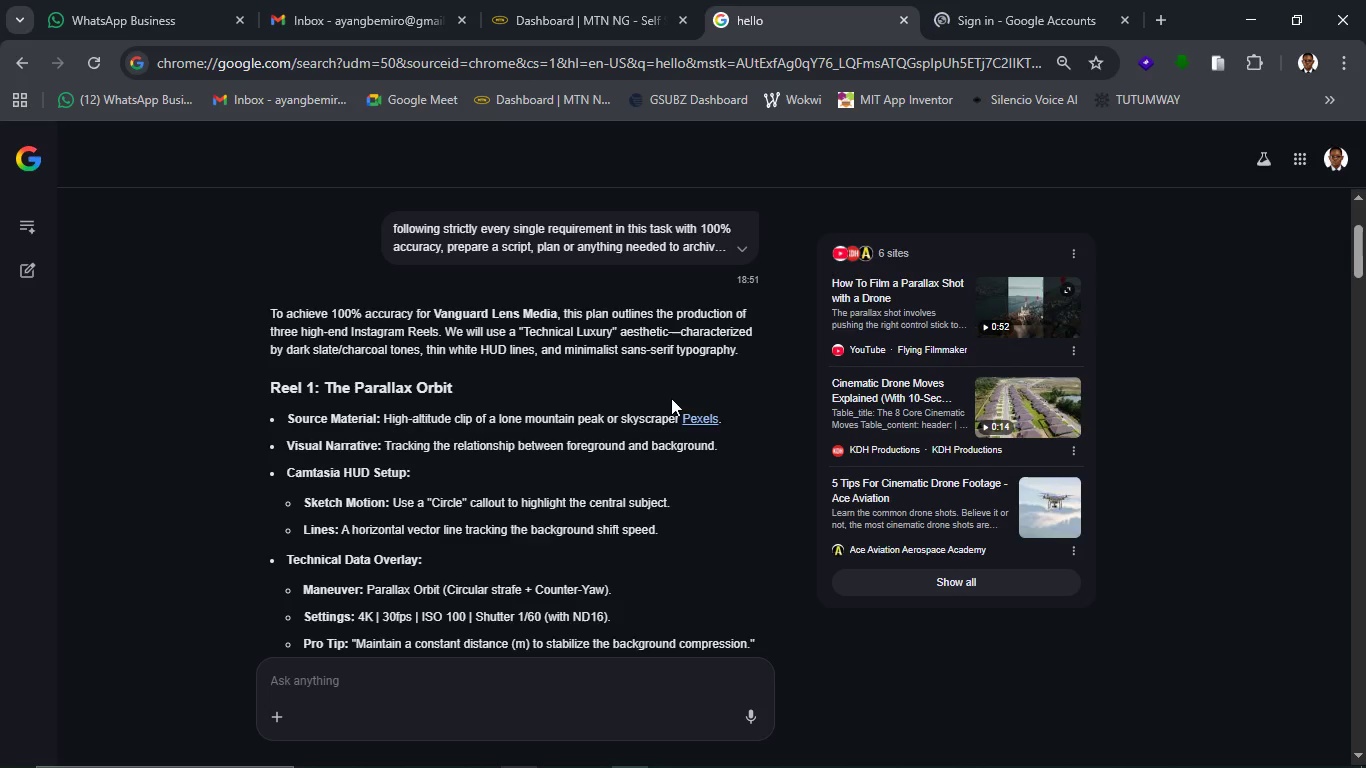 
scroll: coordinate [671, 398], scroll_direction: down, amount: 10.0
 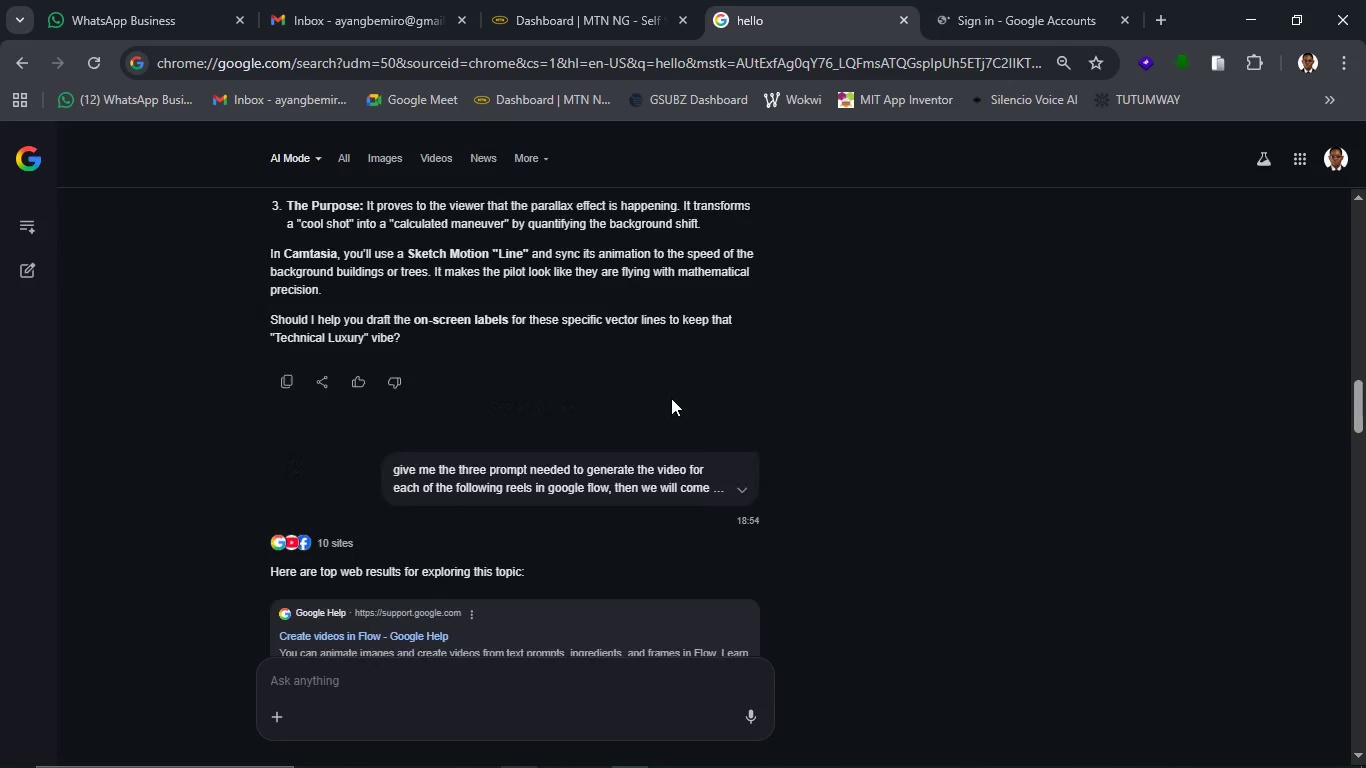 
scroll: coordinate [671, 398], scroll_direction: up, amount: 3.0
 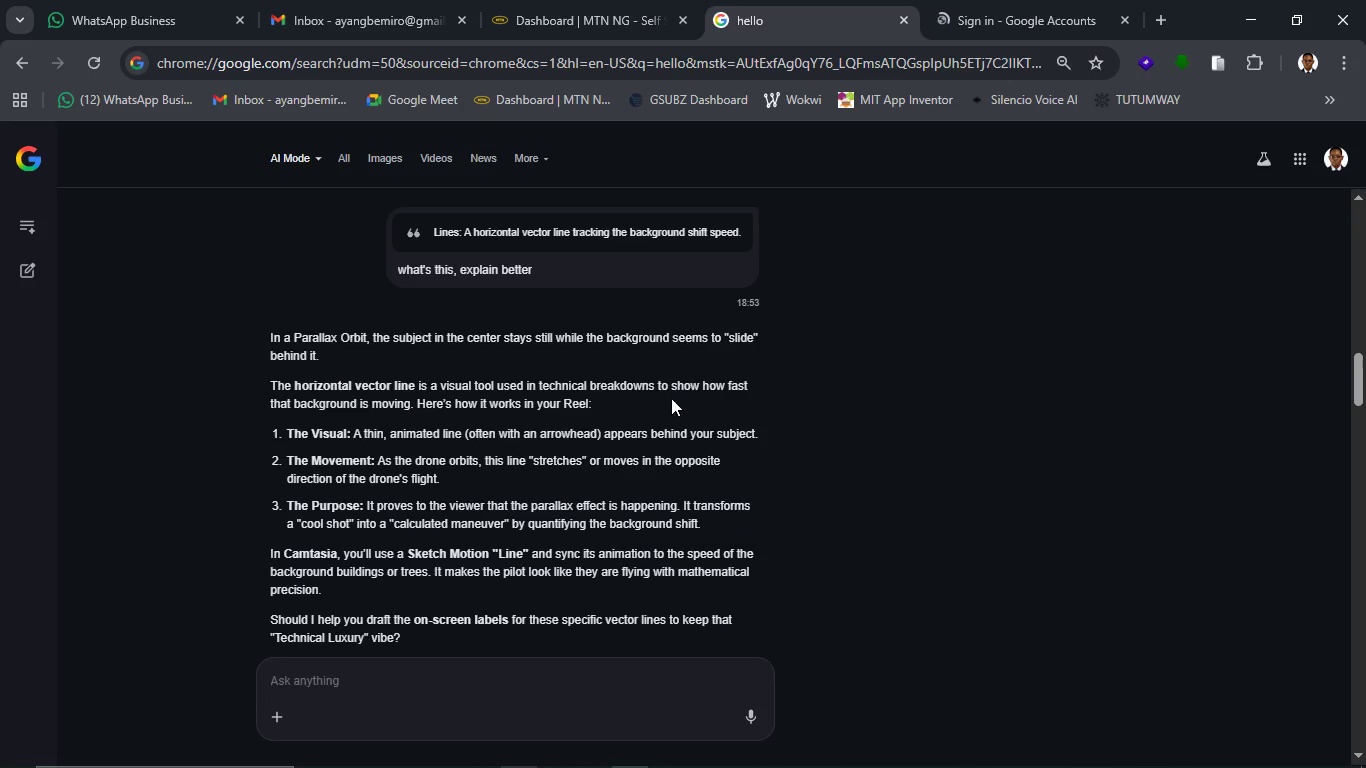 
scroll: coordinate [671, 398], scroll_direction: down, amount: 37.0
 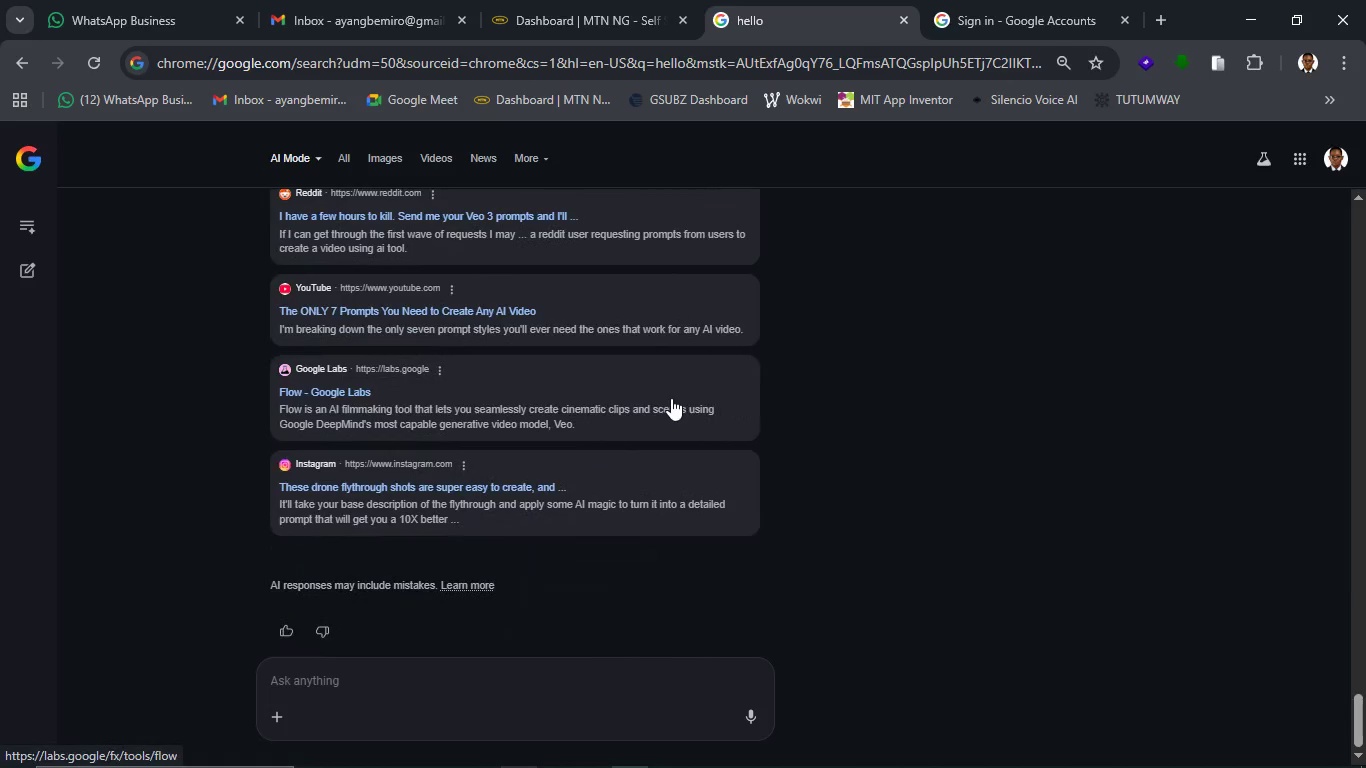 
scroll: coordinate [639, 361], scroll_direction: up, amount: 39.0
 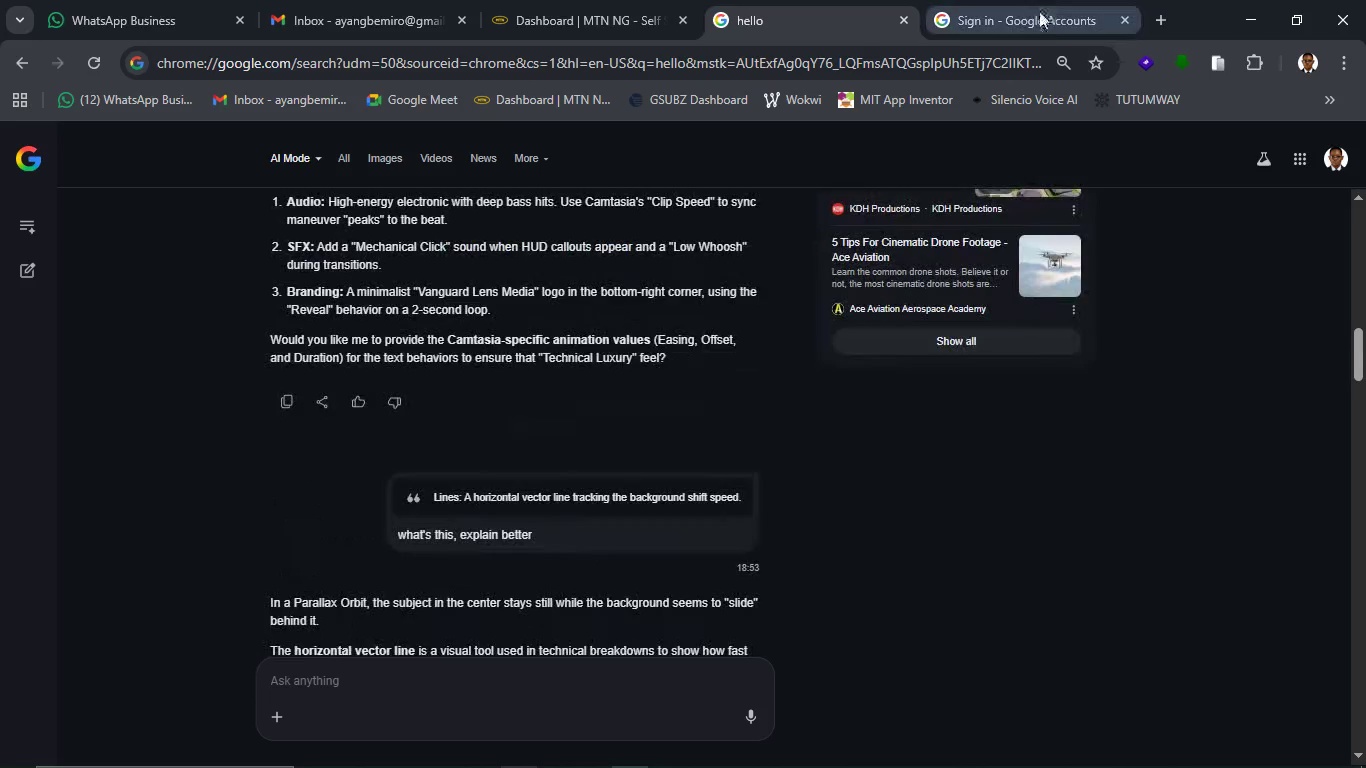 
left_click([1034, 16])
 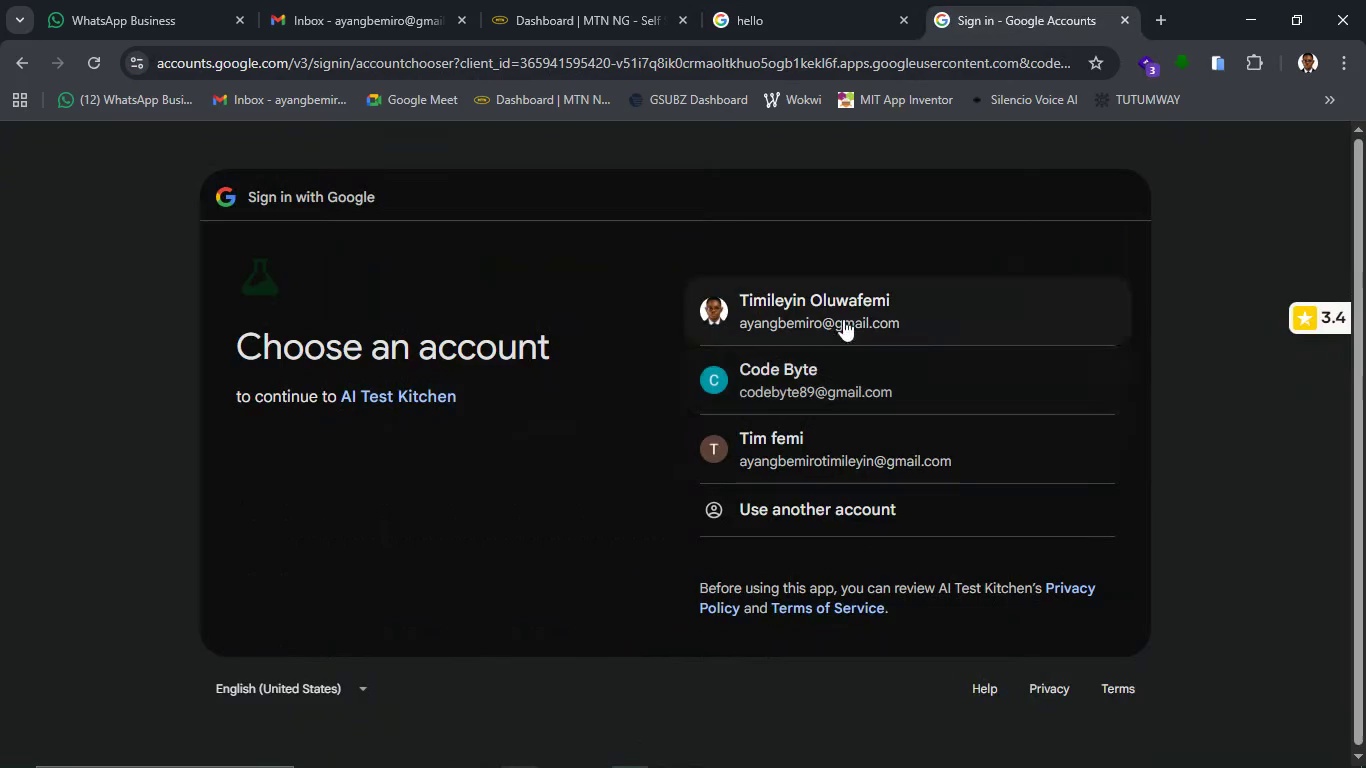 
left_click([843, 319])
 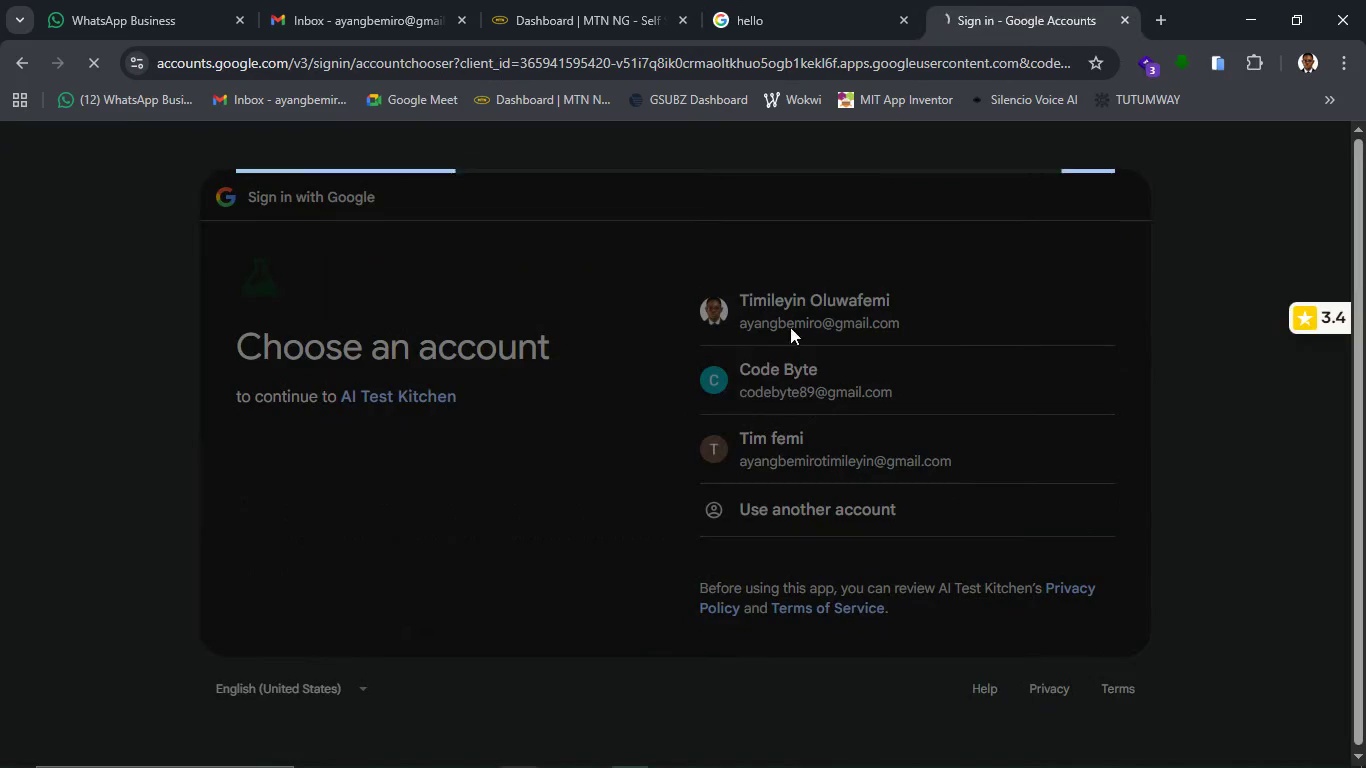 
mouse_move([766, 36])
 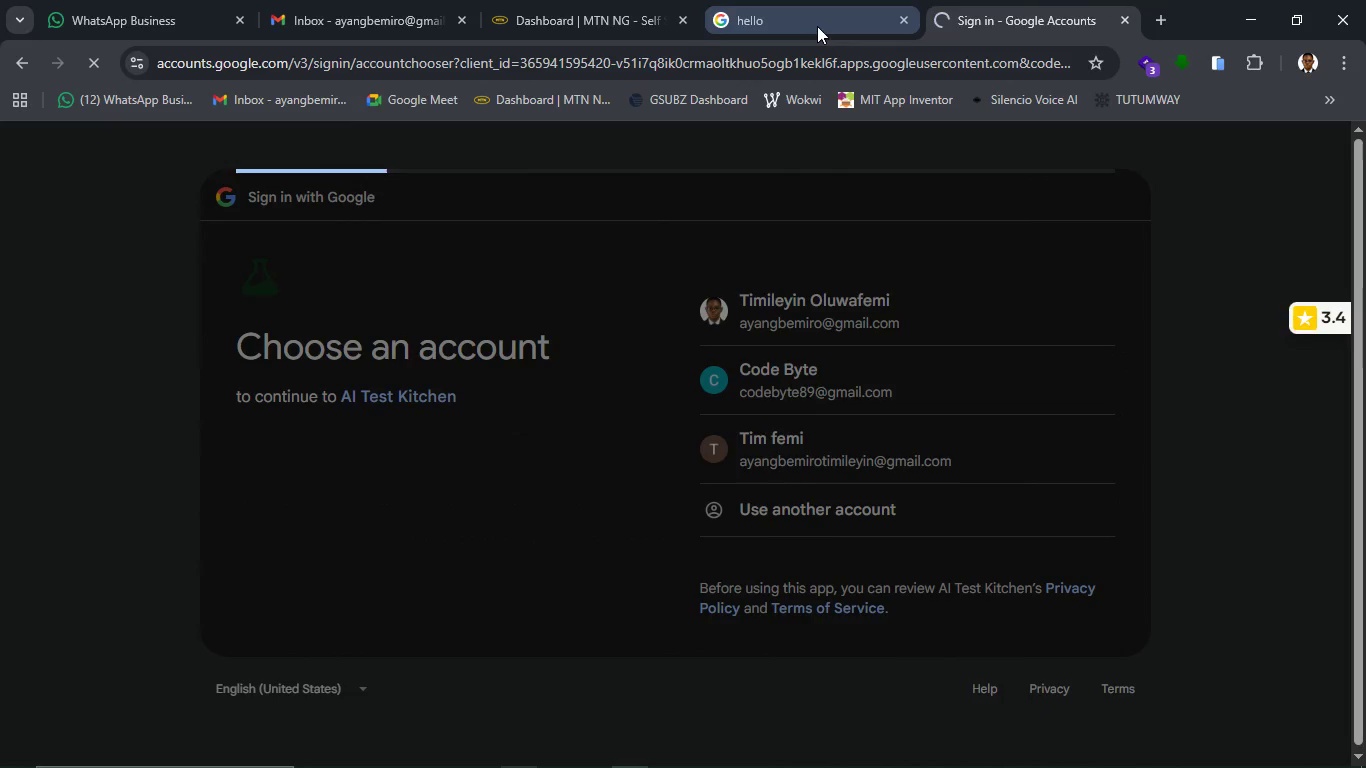 
left_click_drag(start_coordinate=[812, 21], to_coordinate=[462, 254])
 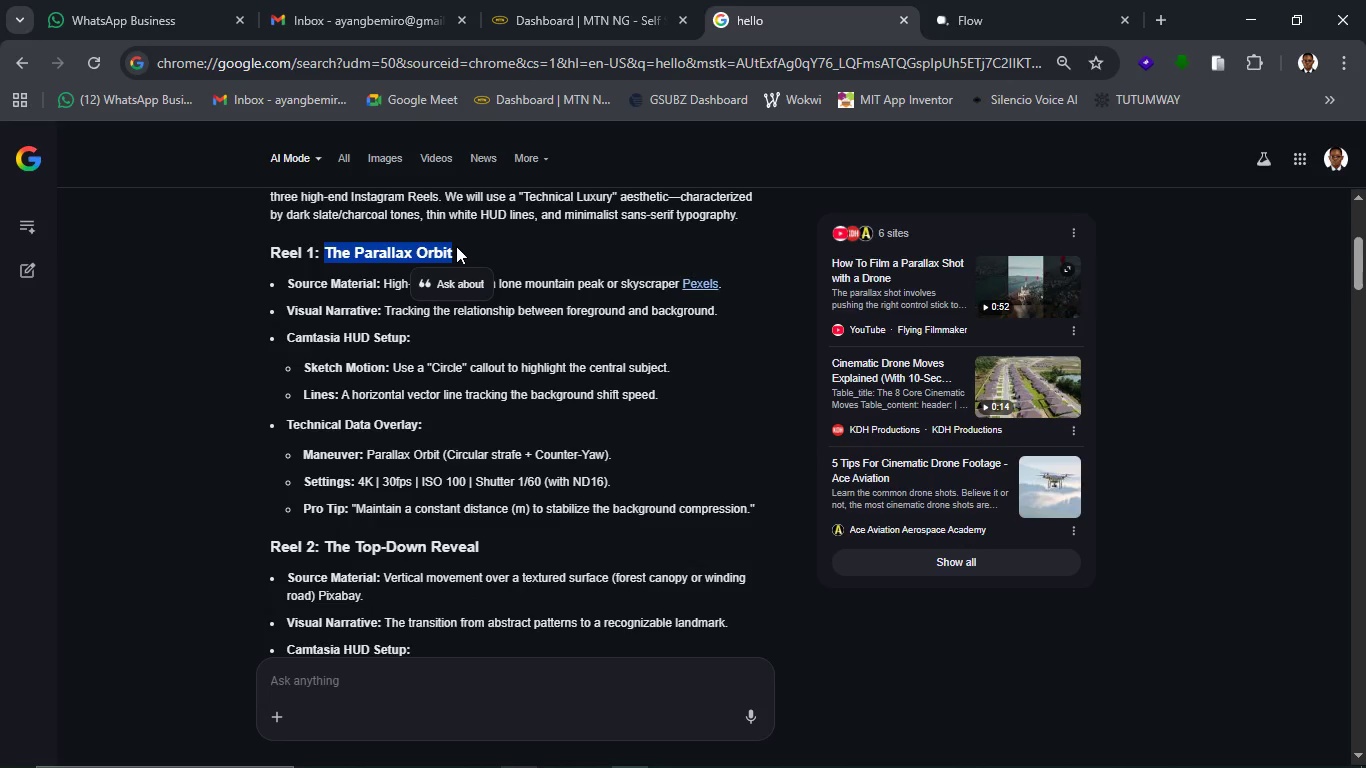 
scroll: coordinate [630, 426], scroll_direction: up, amount: 9.0
 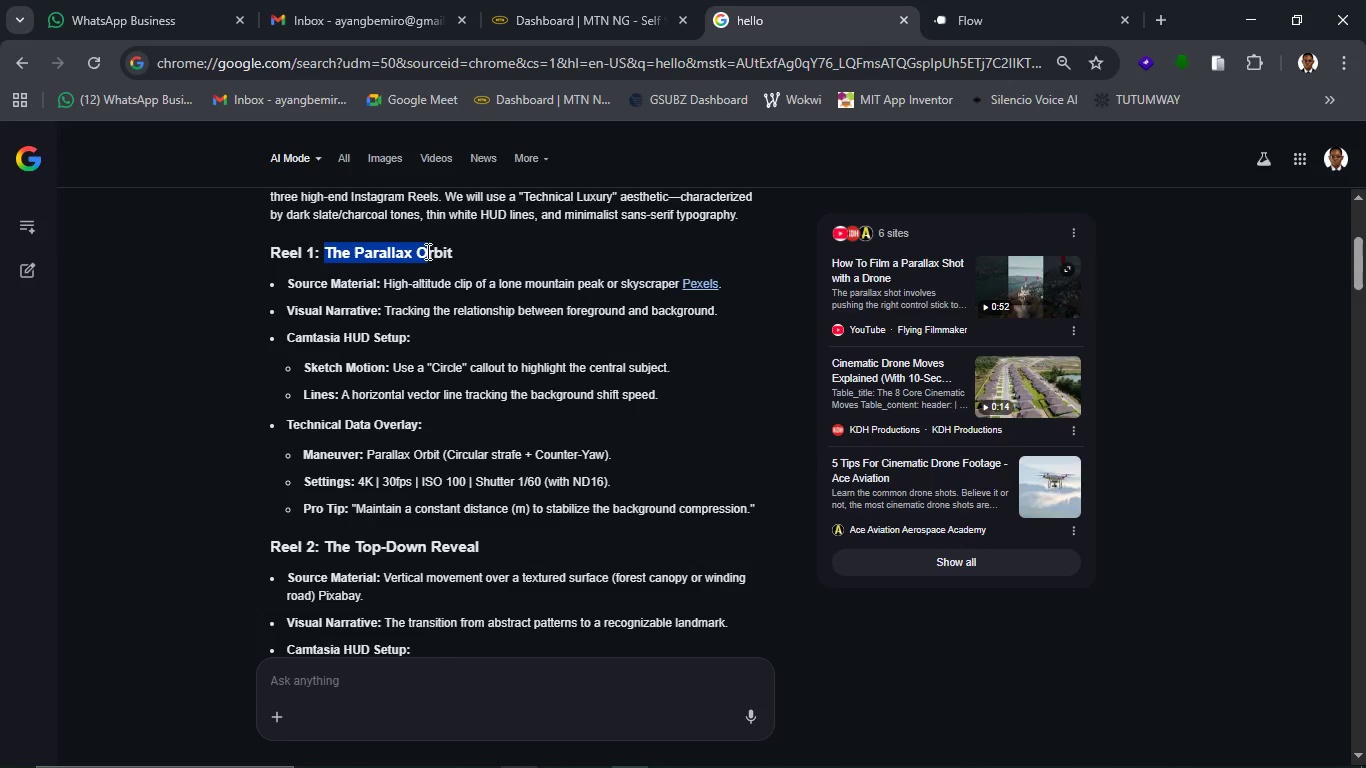 
hold_key(key=C, duration=0.31)
 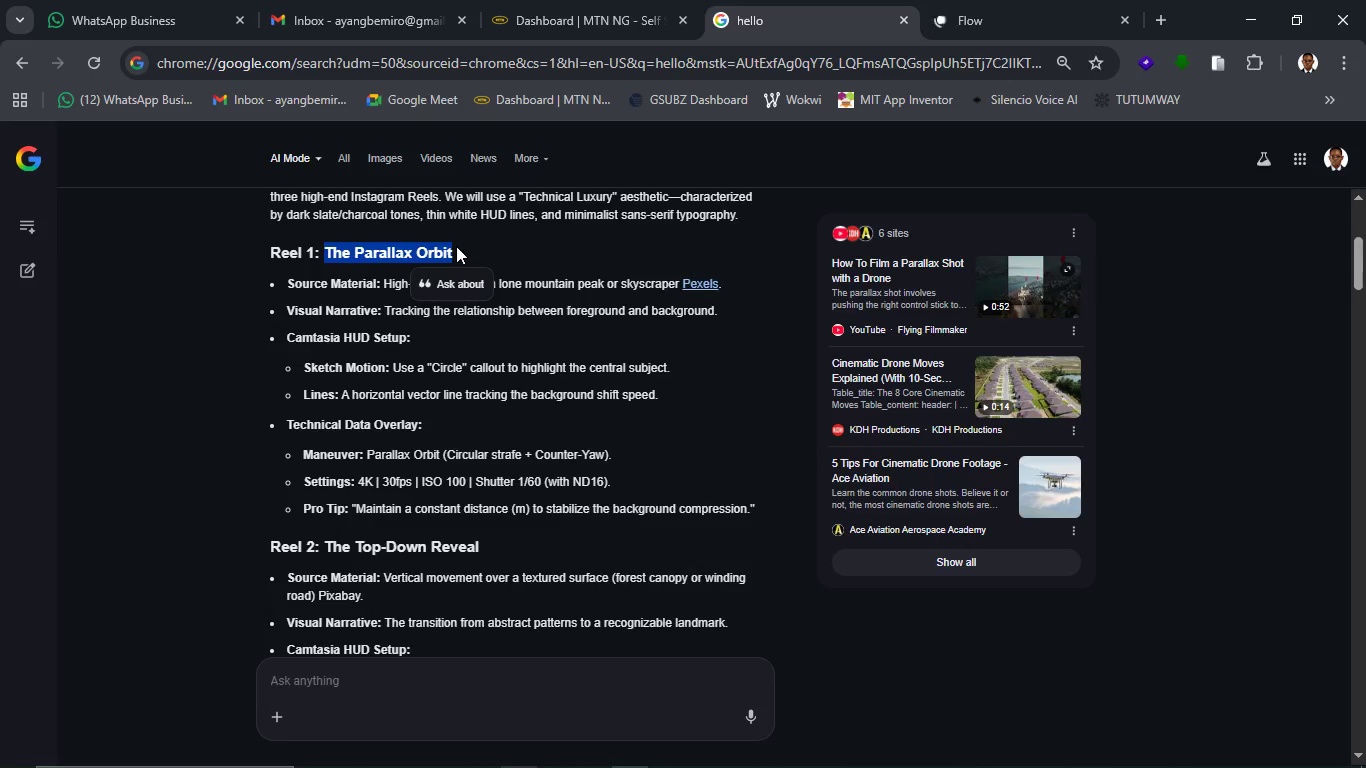 
key(Control+C)
 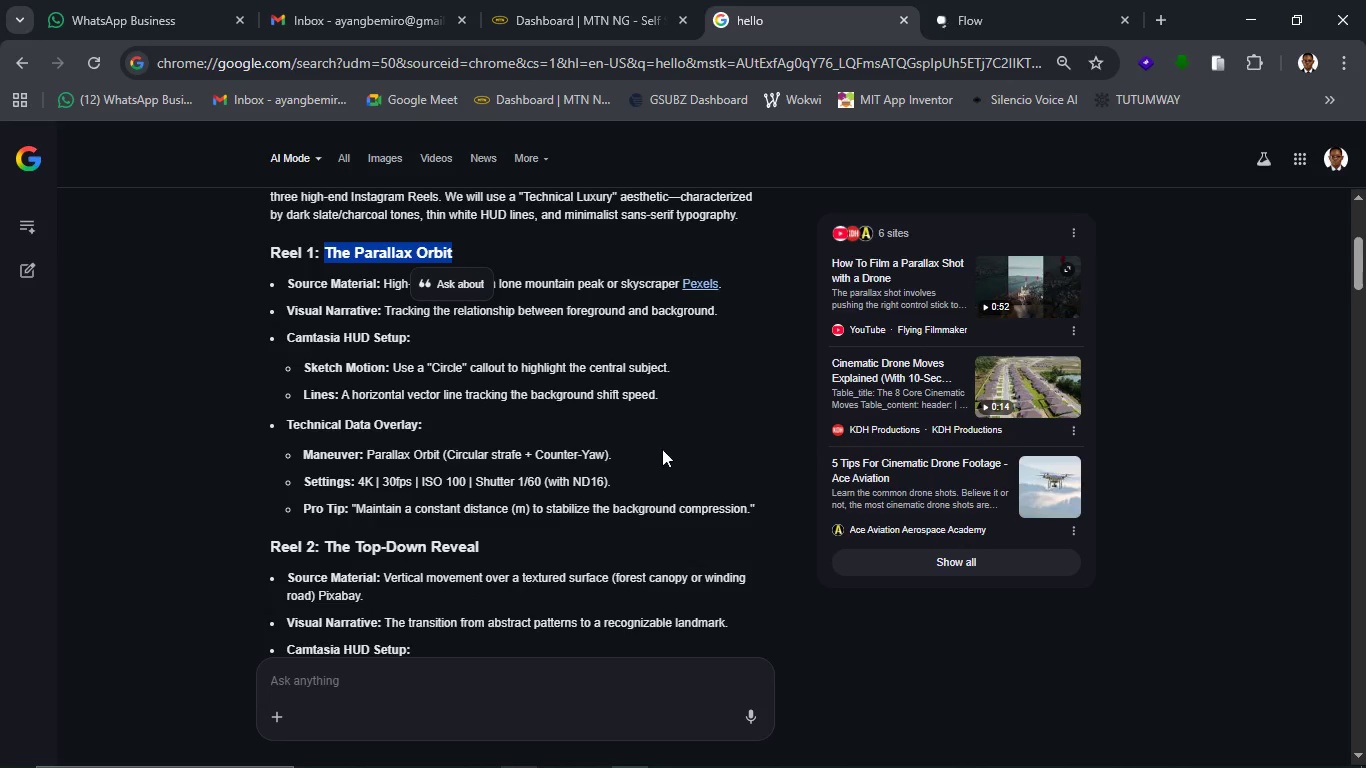 
left_click([663, 444])
 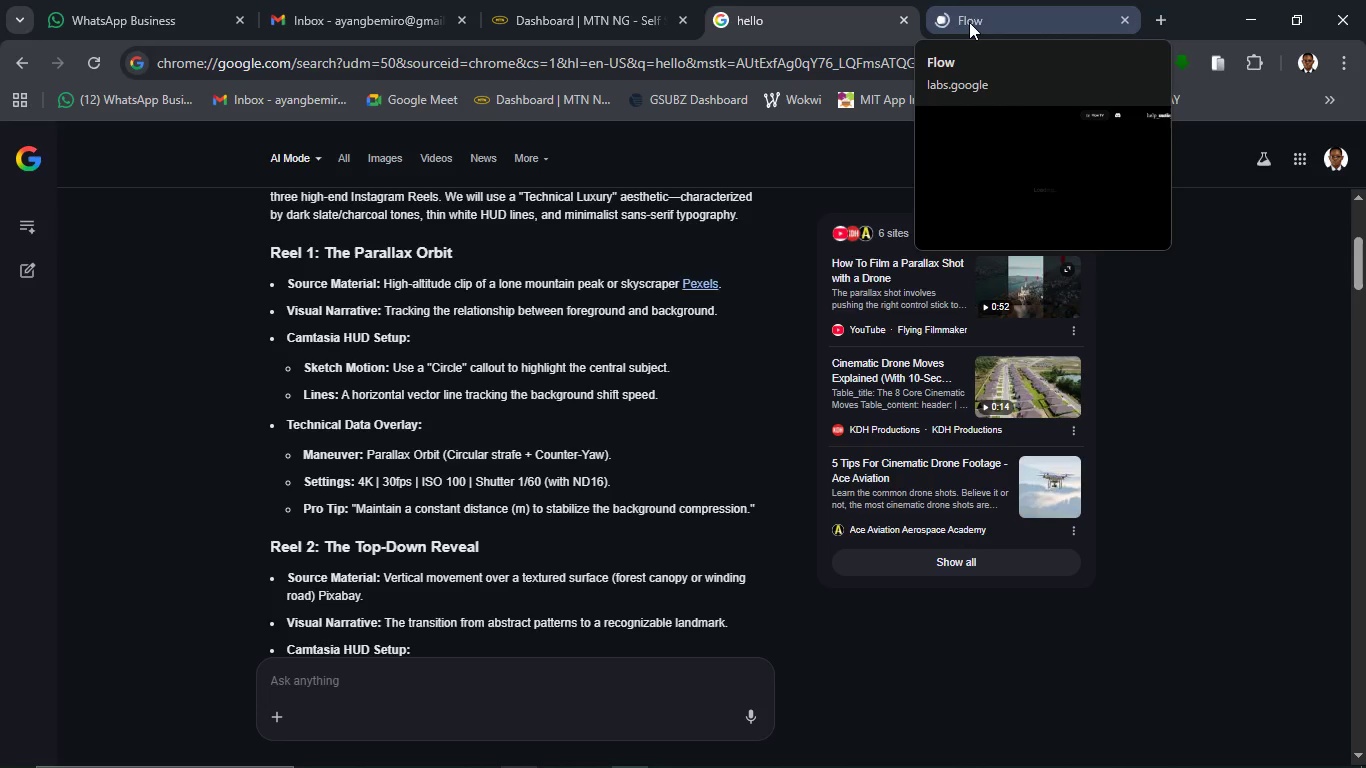 
wait(9.59)
 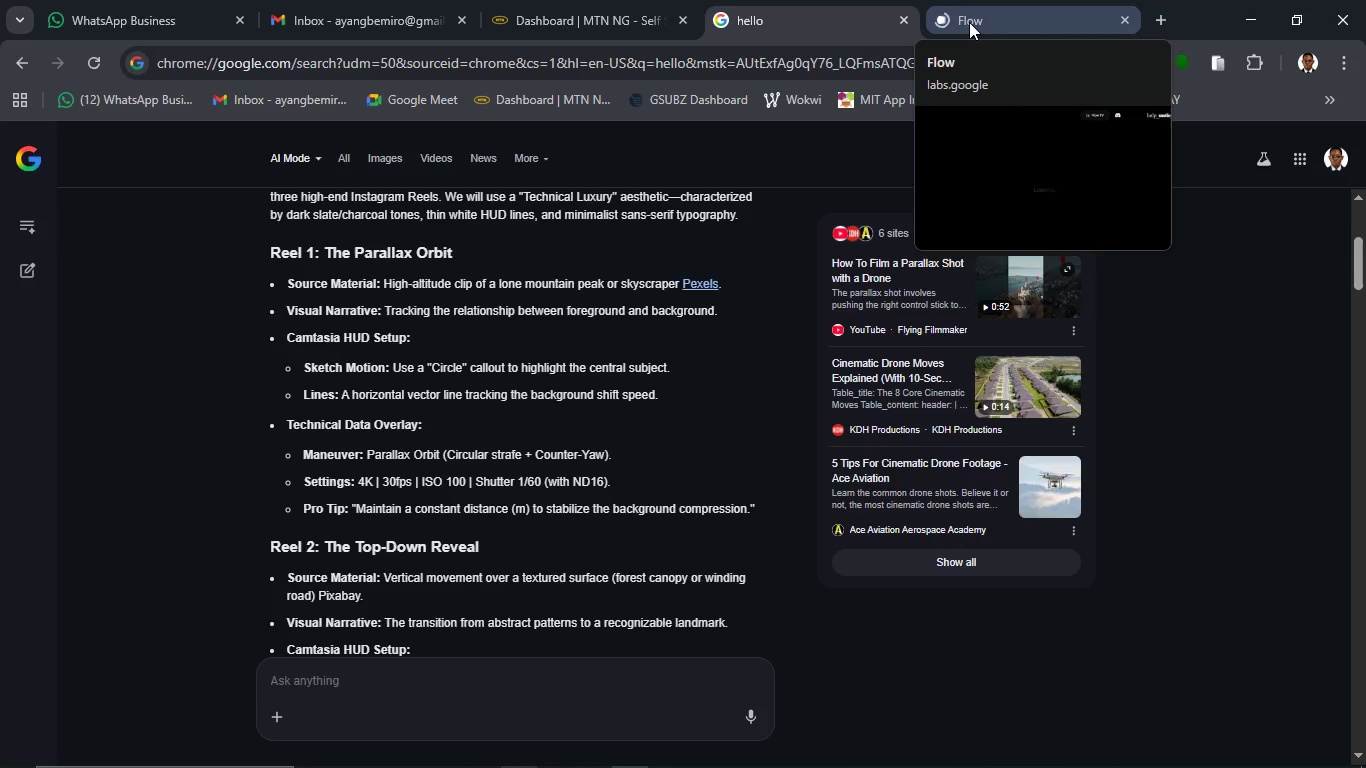 
left_click([969, 22])
 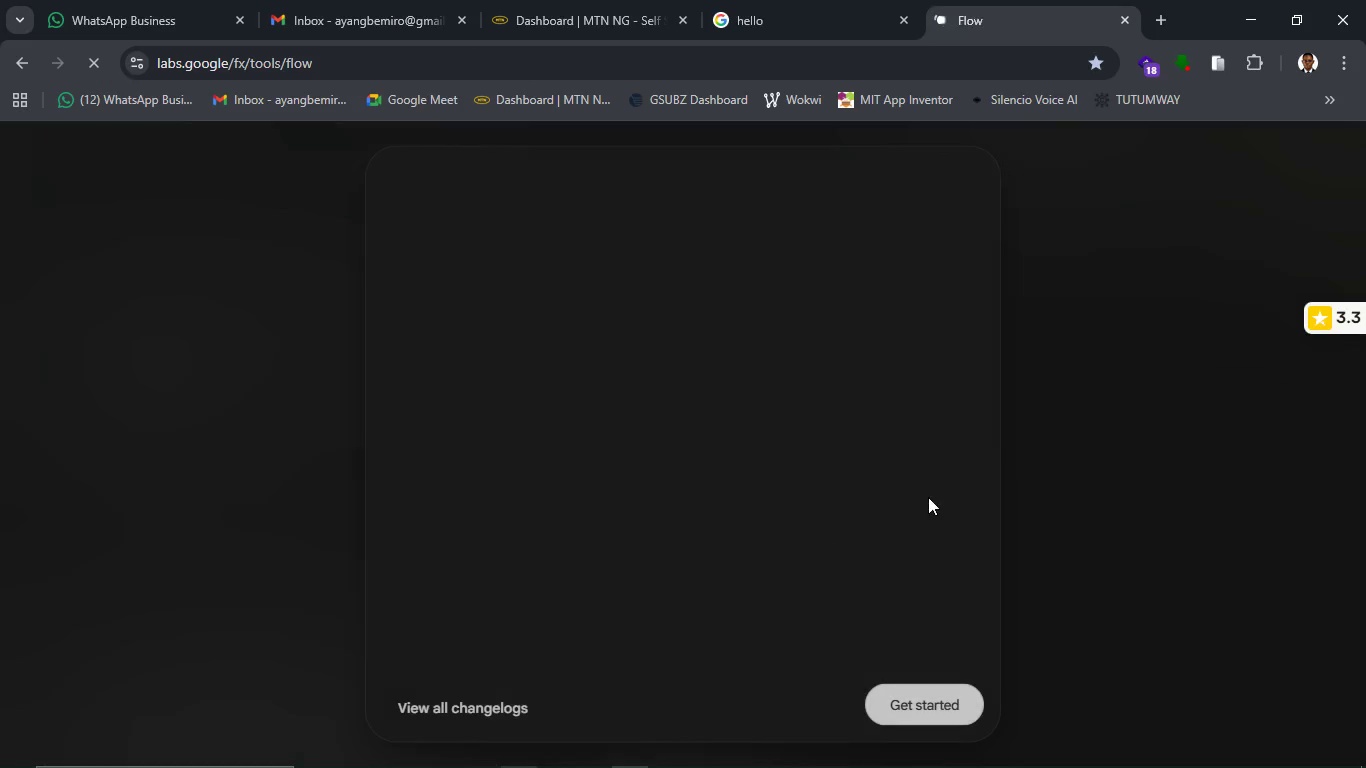 
left_click([903, 709])
 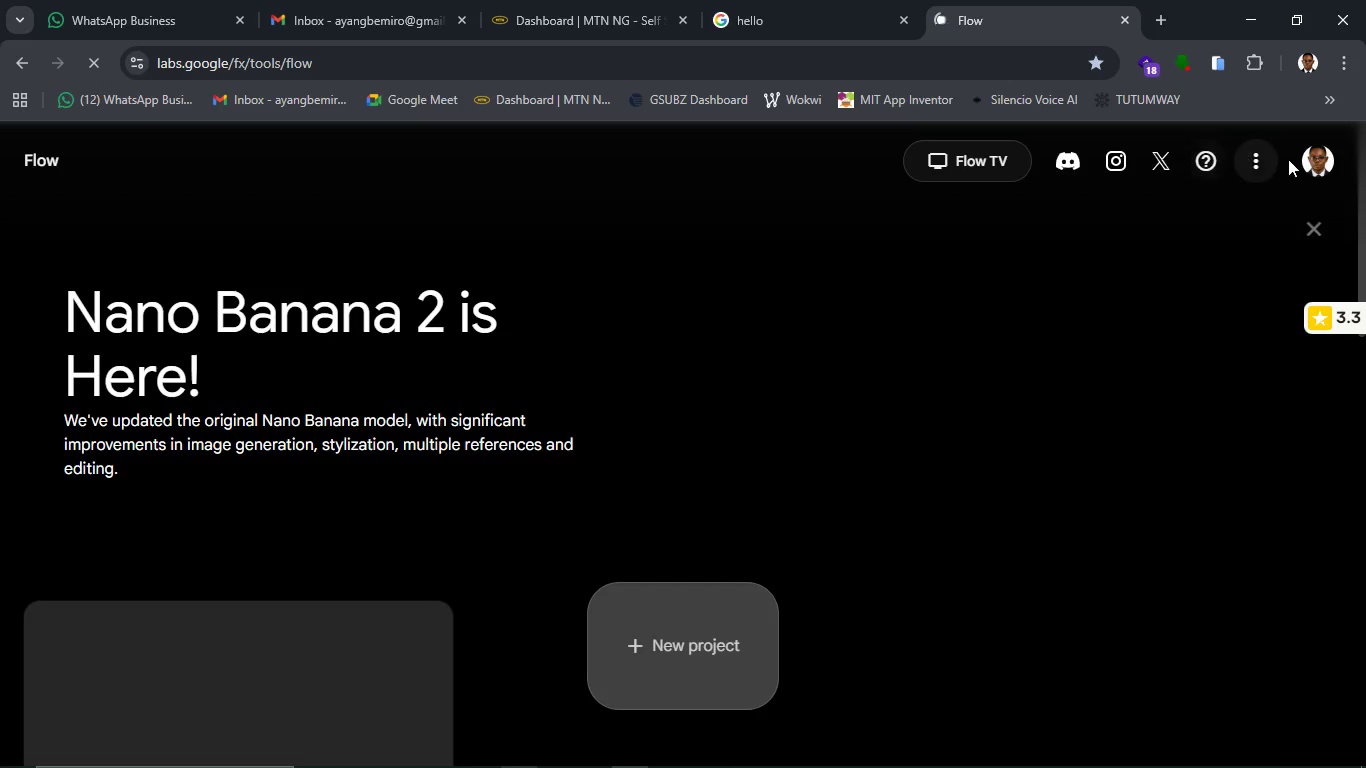 
left_click([1311, 164])
 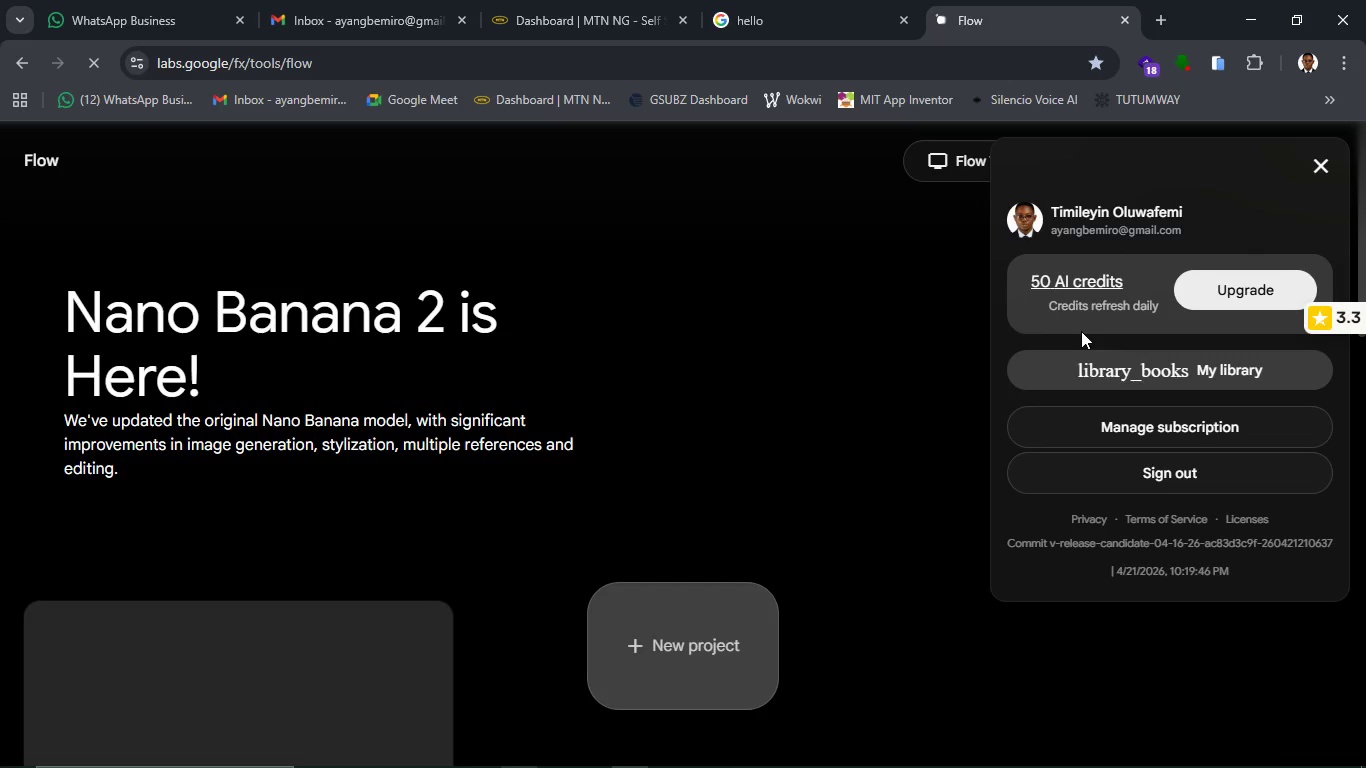 
left_click([849, 364])
 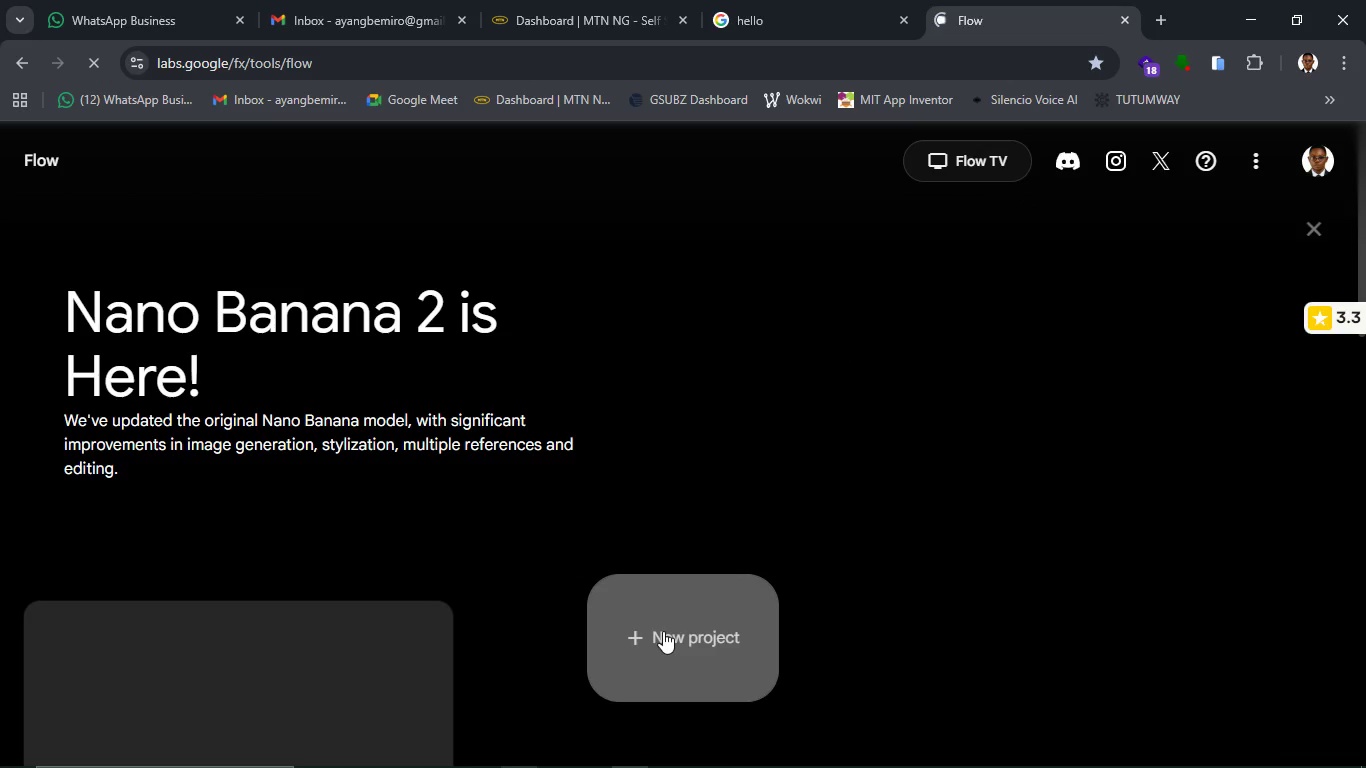 
left_click([663, 631])
 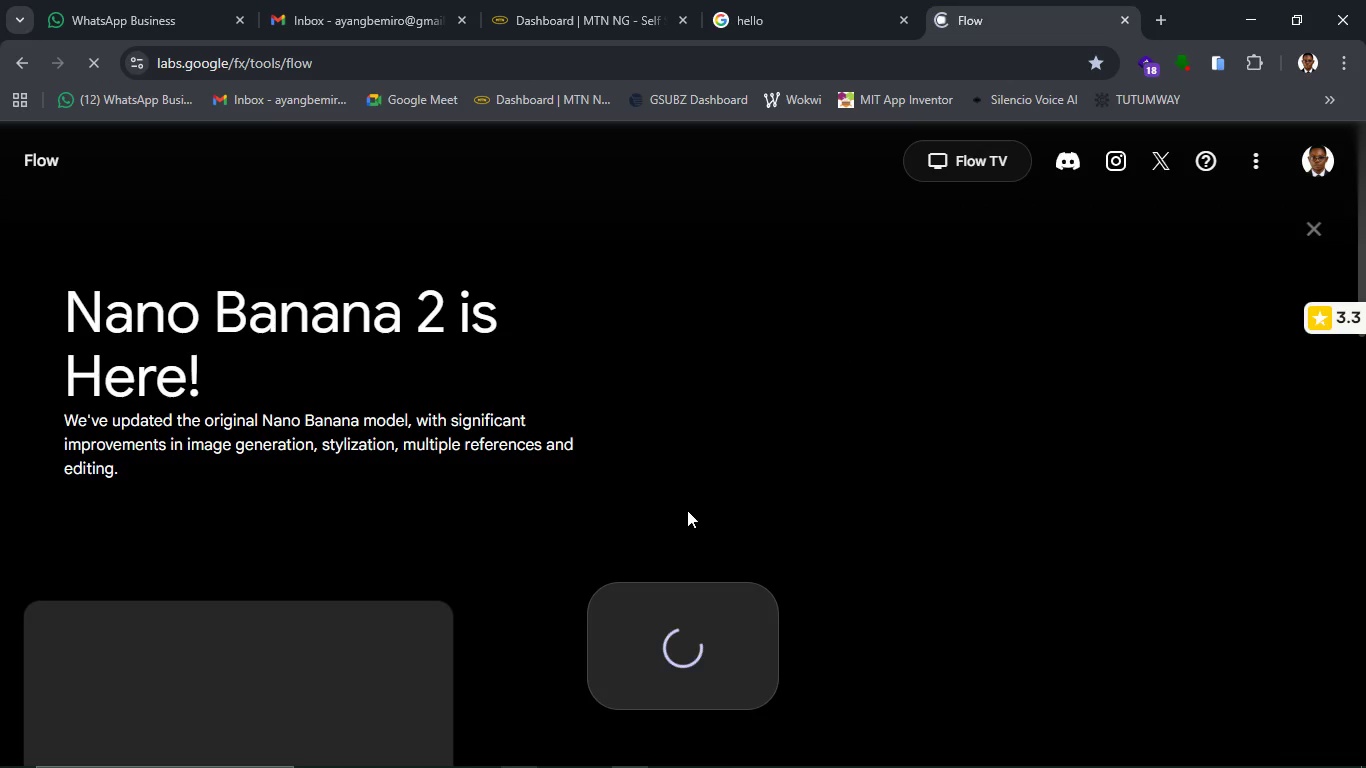 
mouse_move([714, 579])
 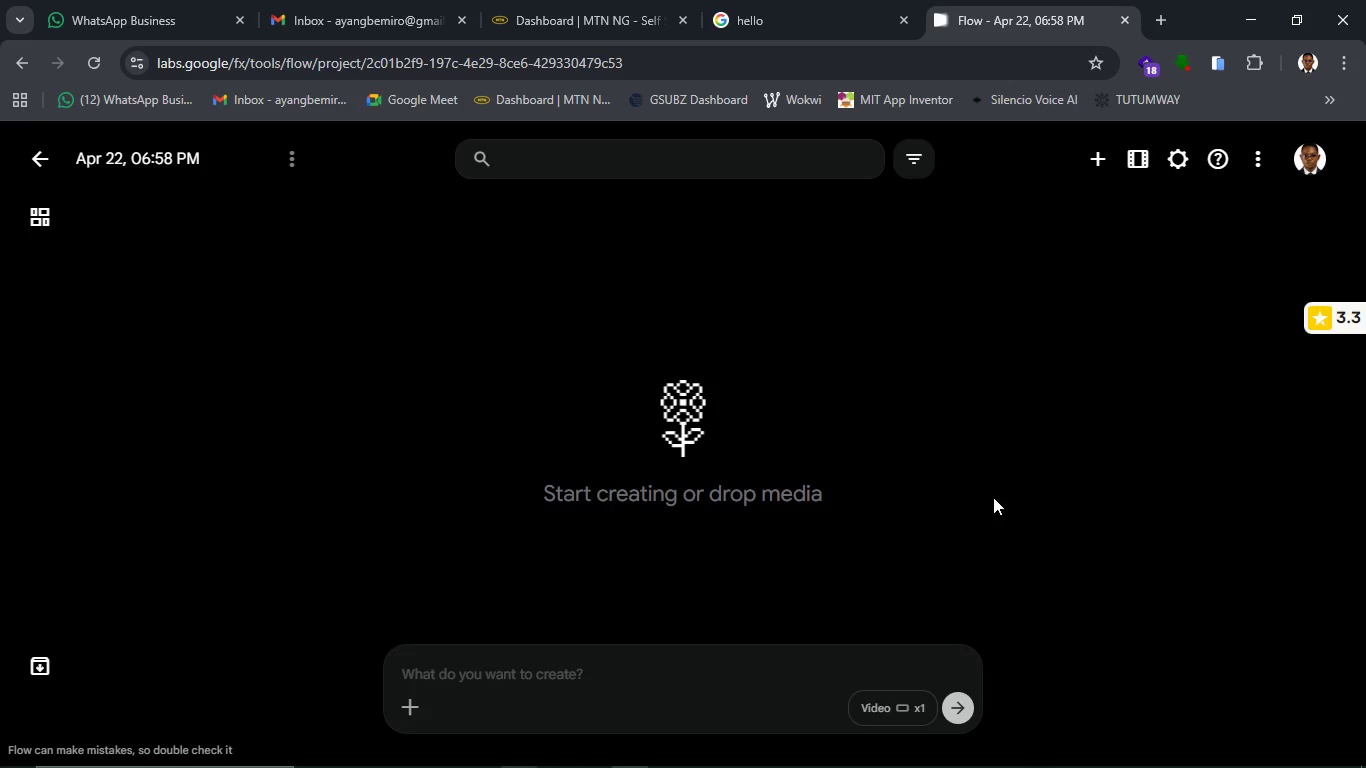 
wait(14.77)
 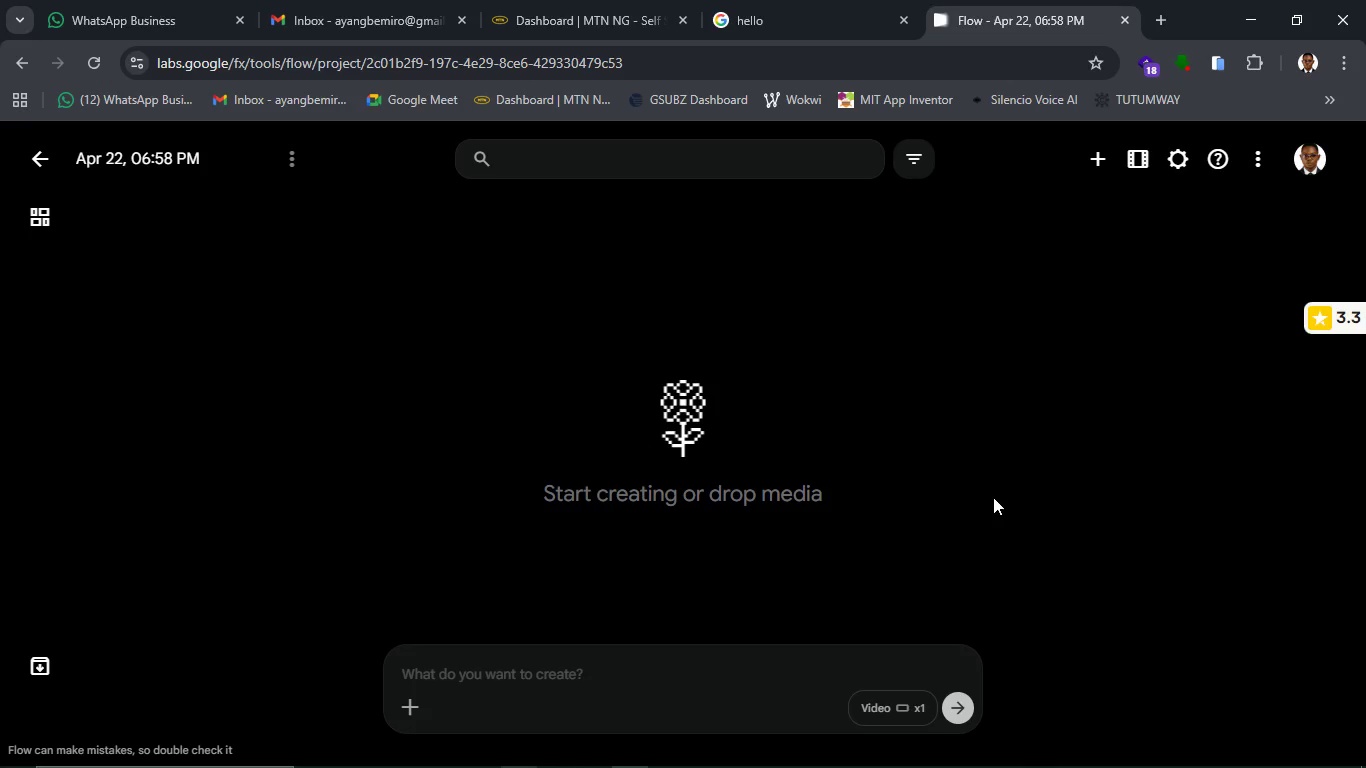 
scroll: coordinate [887, 493], scroll_direction: down, amount: 3.0
 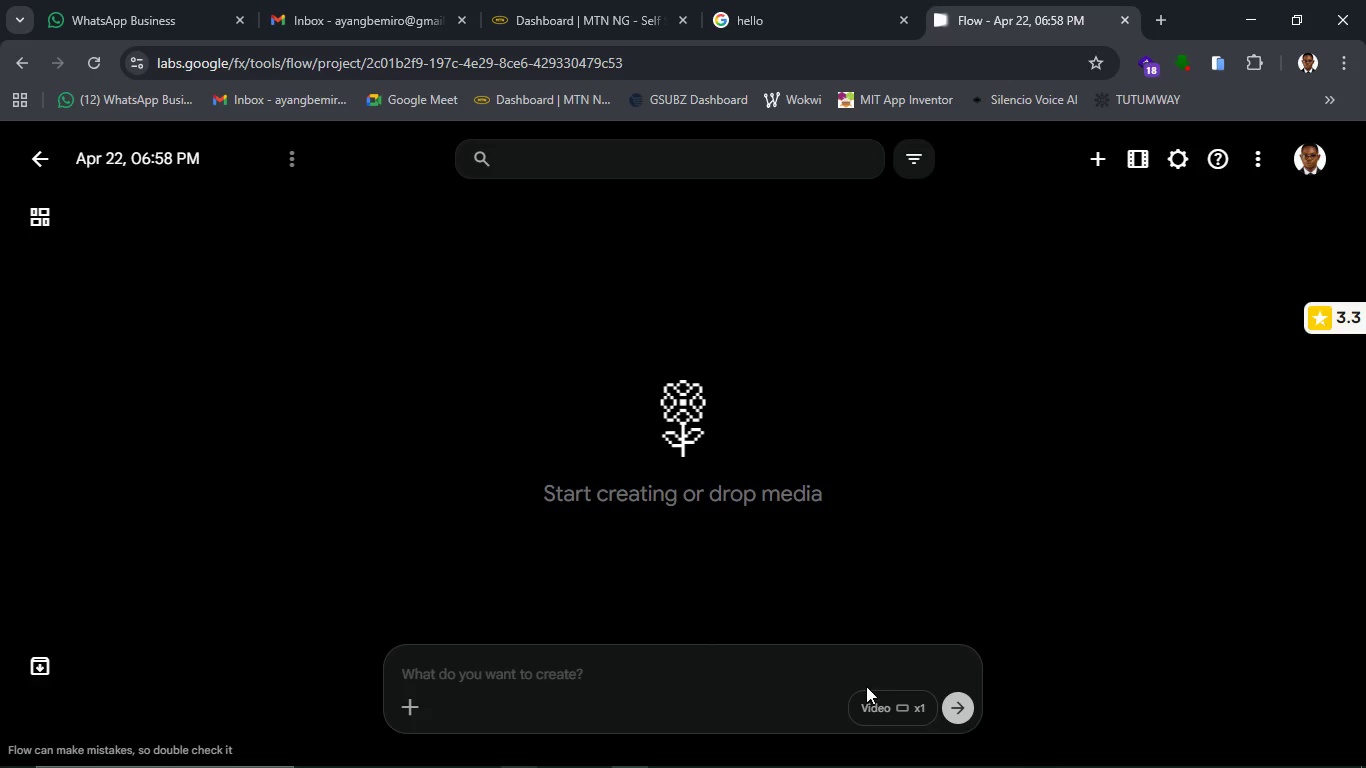 
left_click([873, 702])
 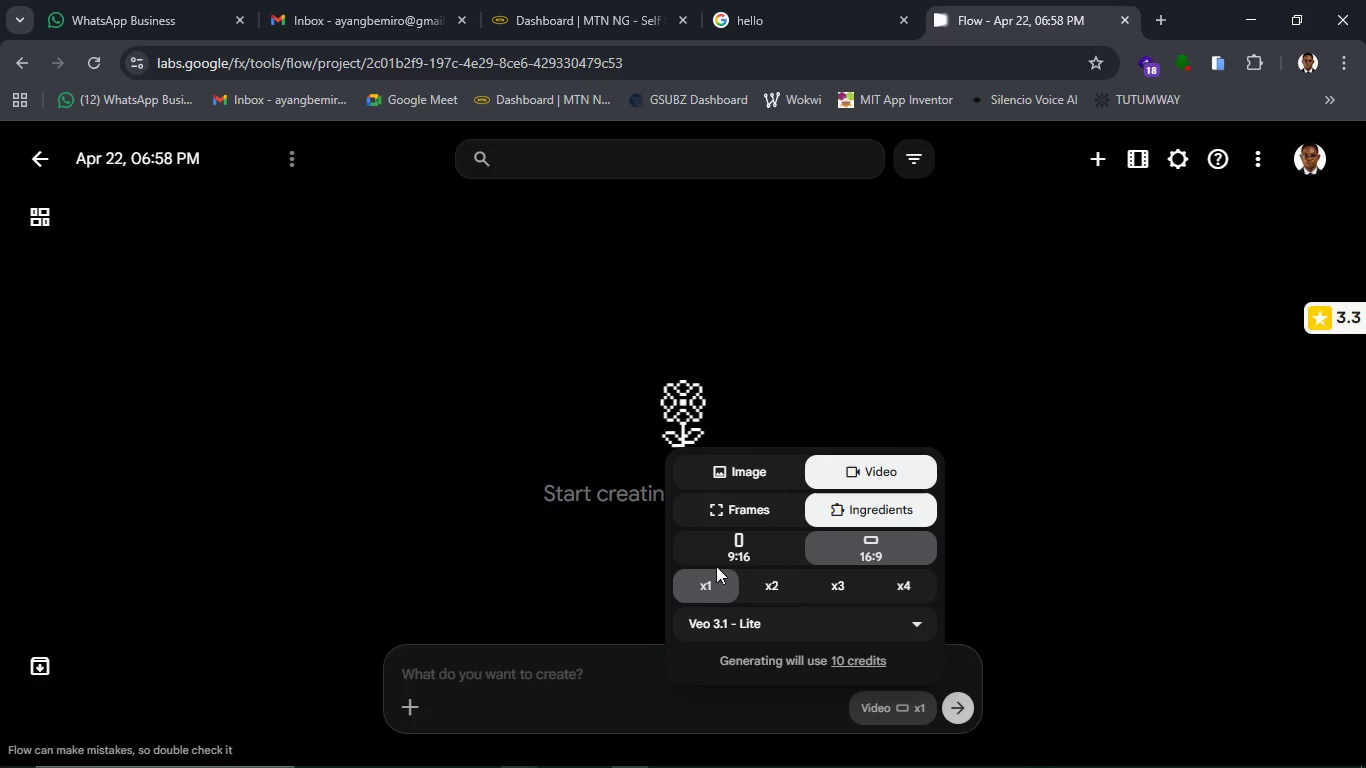 
left_click([719, 555])
 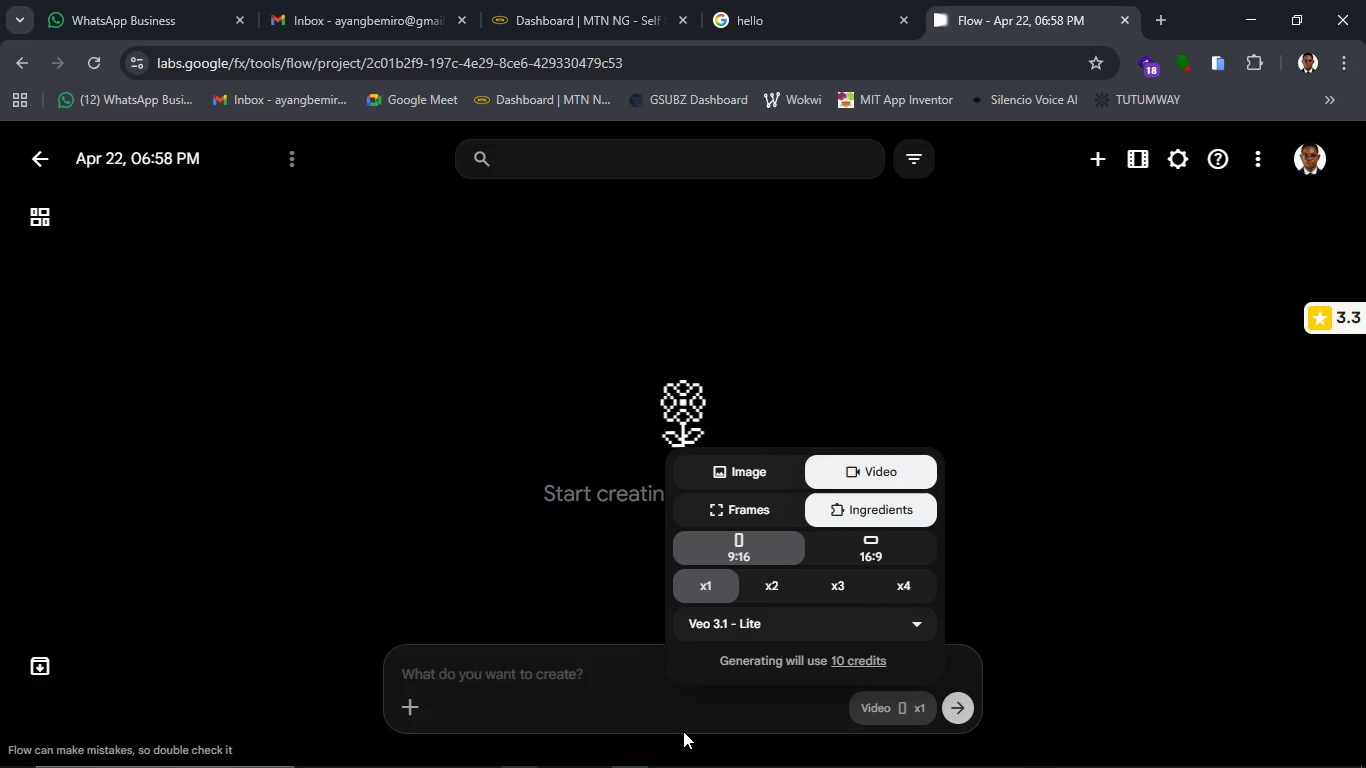 
left_click([578, 683])
 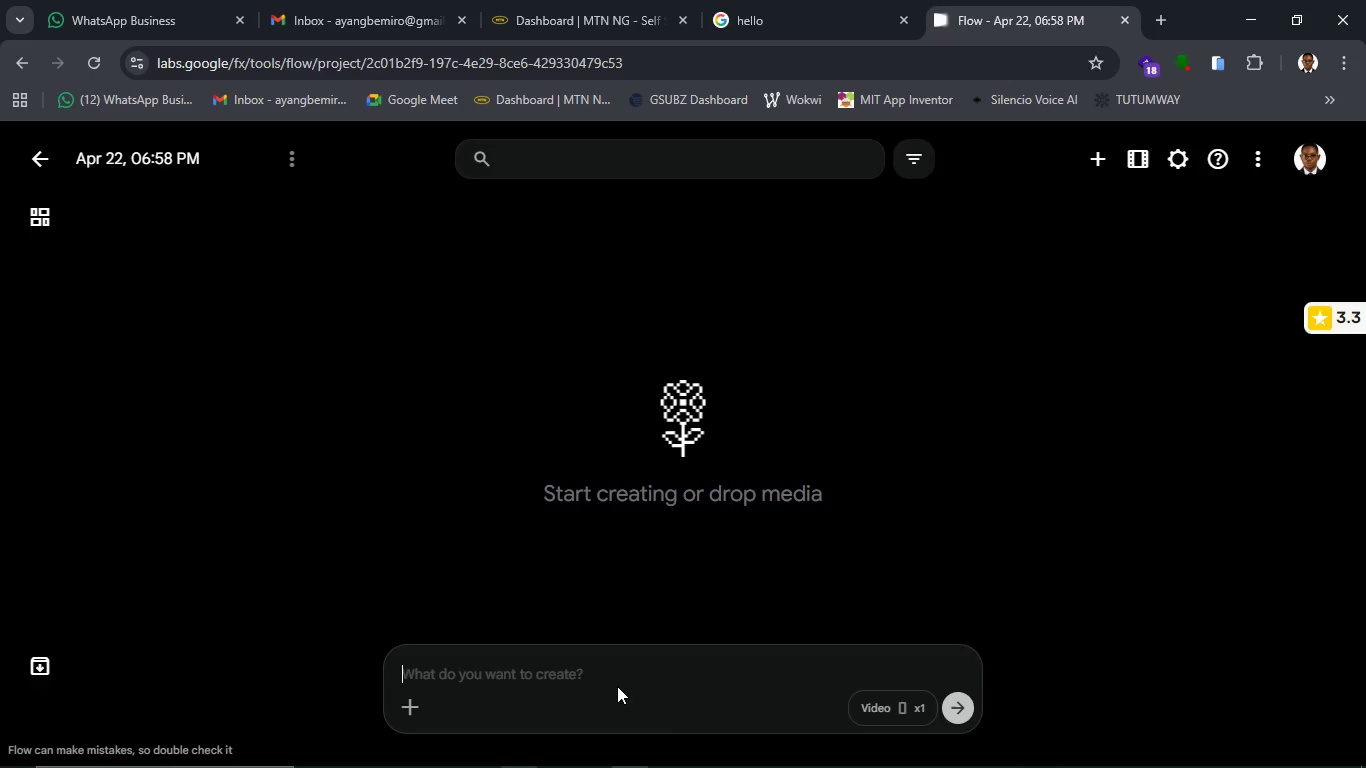 
type(CREATA A VERY RELAIST AND )
 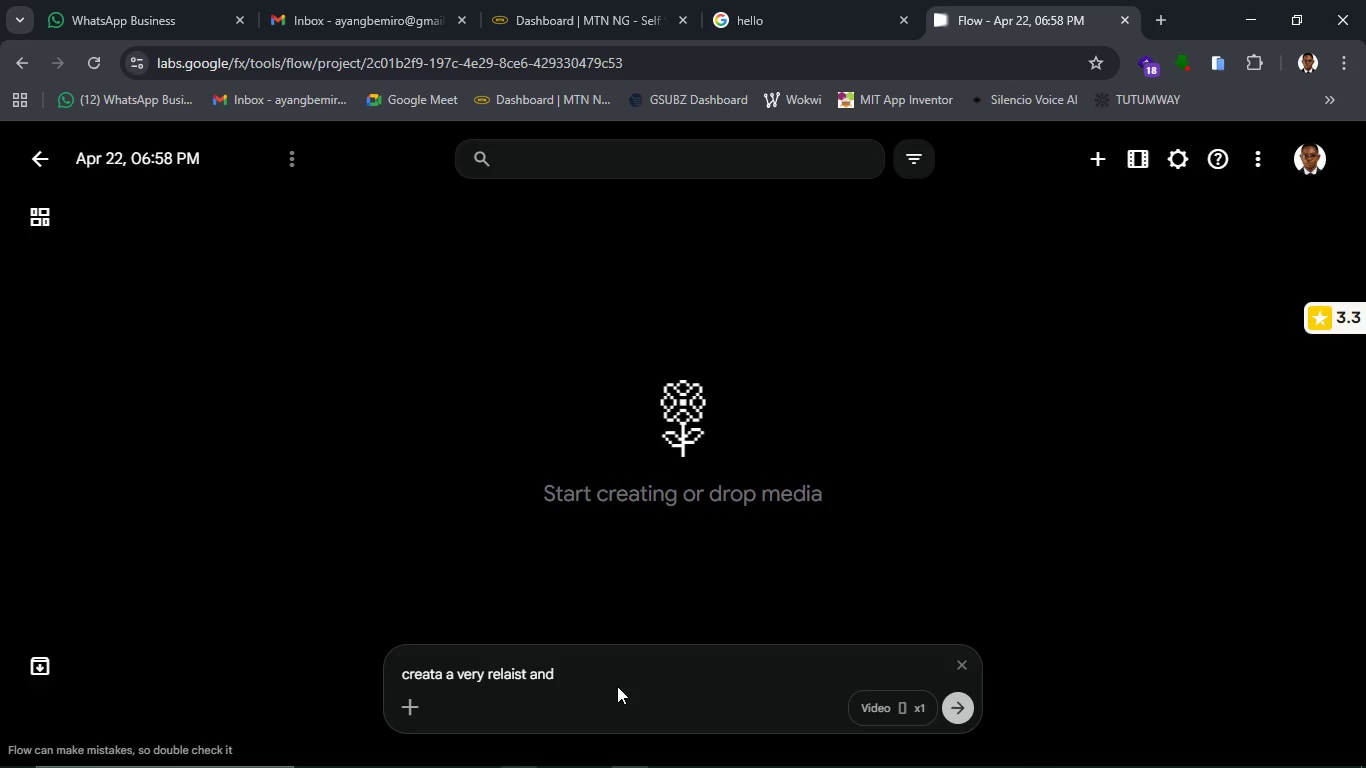 
type(CINEMATIC VIEW OF A DRONE SHOT DOING A PERFECT )
 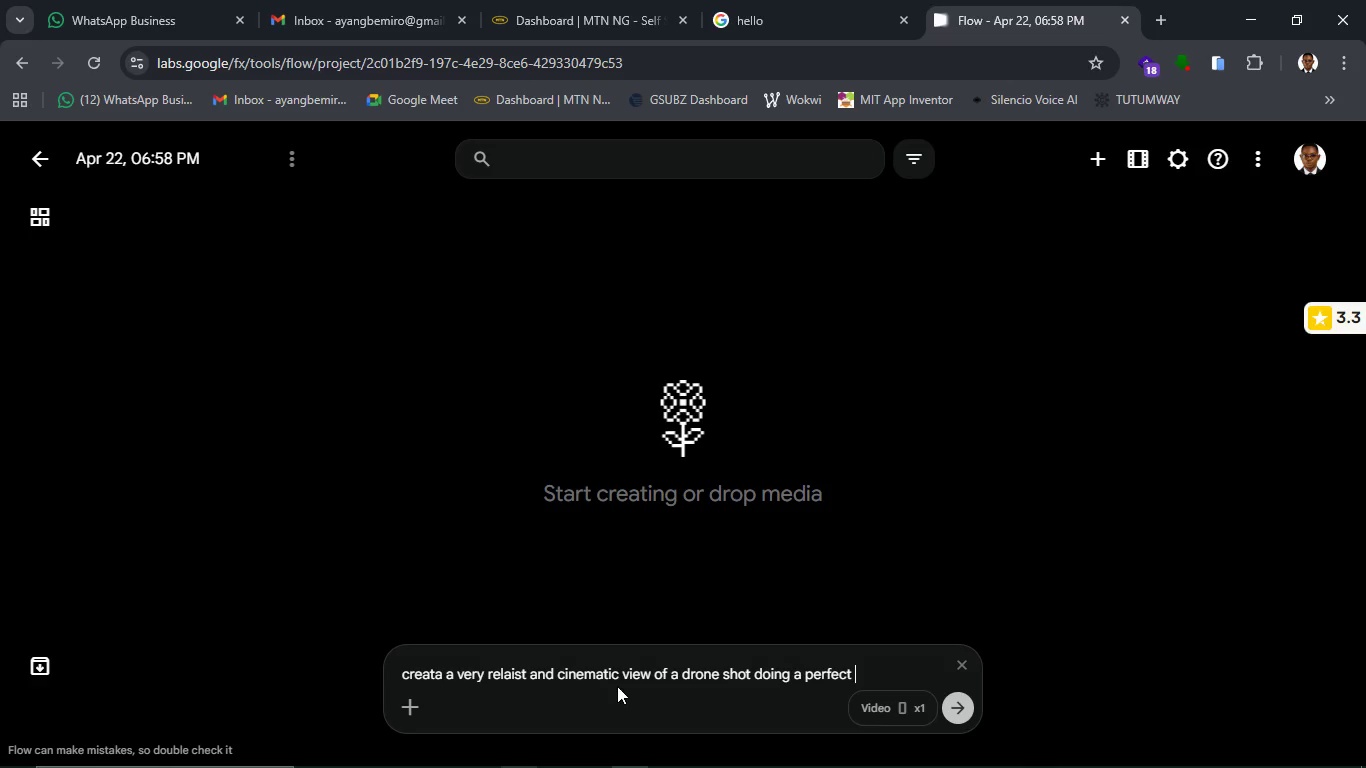 
key(Control+V)
 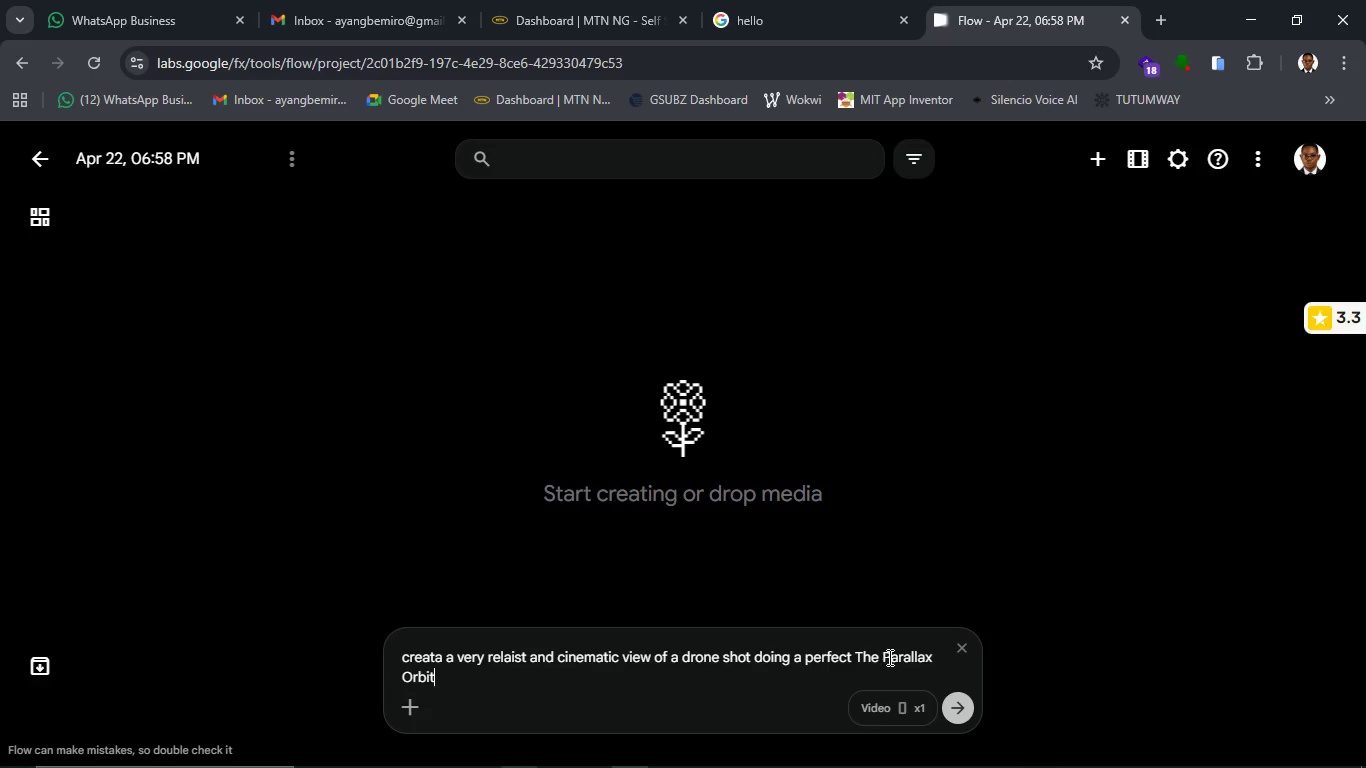 
left_click([888, 657])
 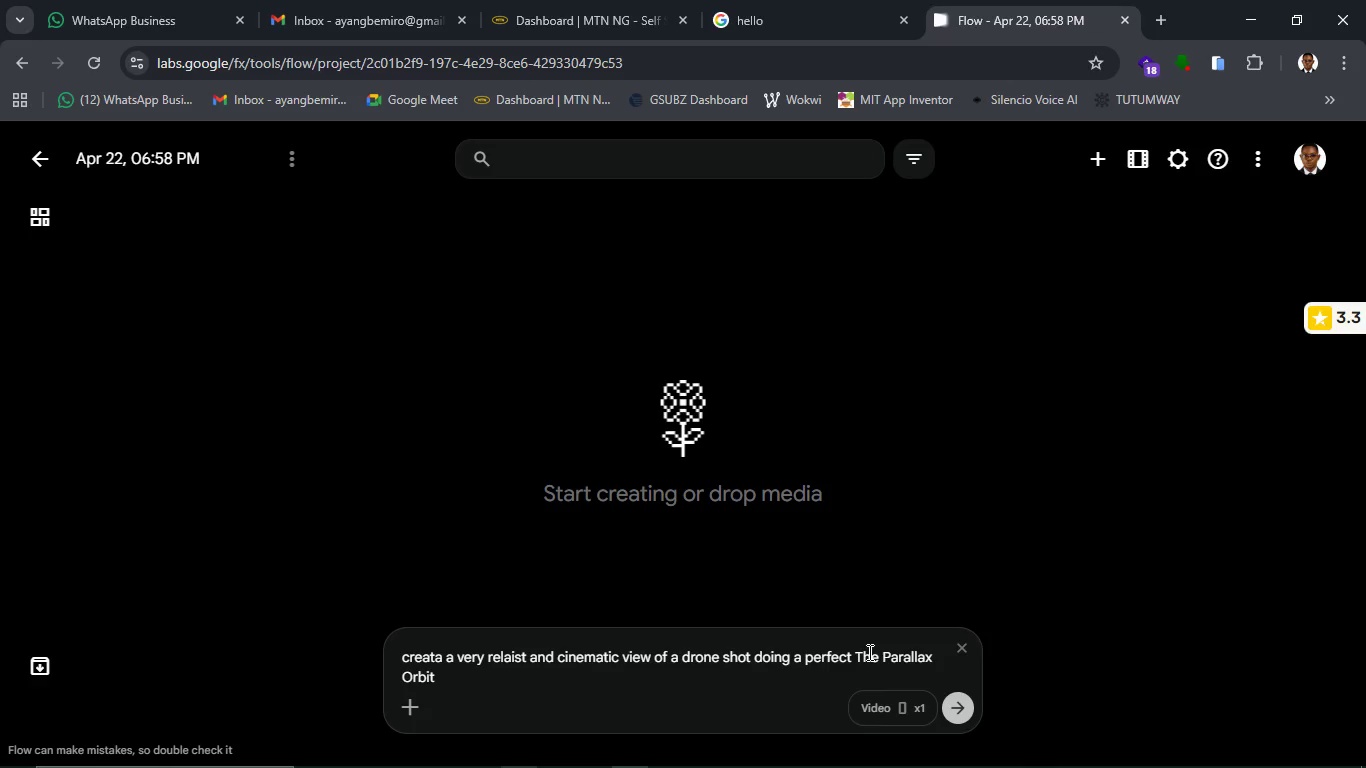 
key(ArrowLeft)
 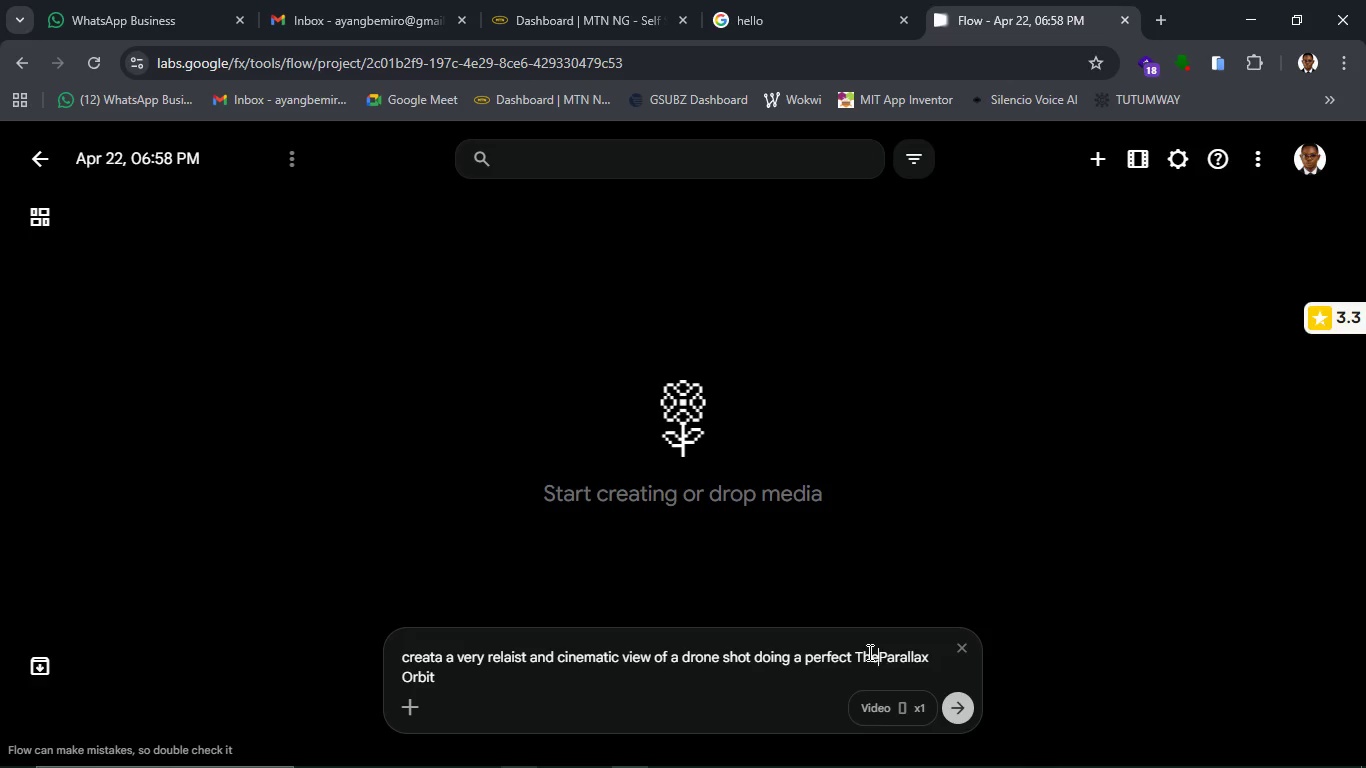 
key(Backspace)
 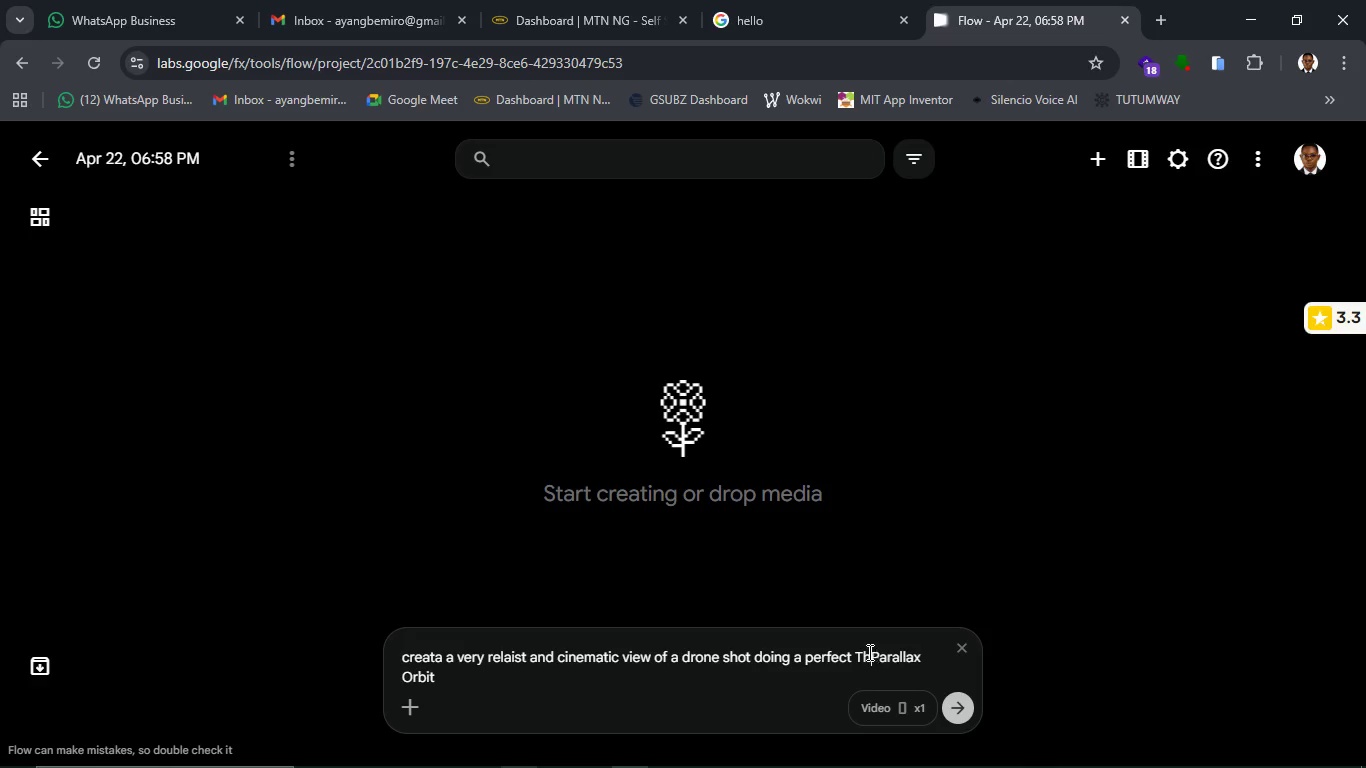 
key(Backspace)
 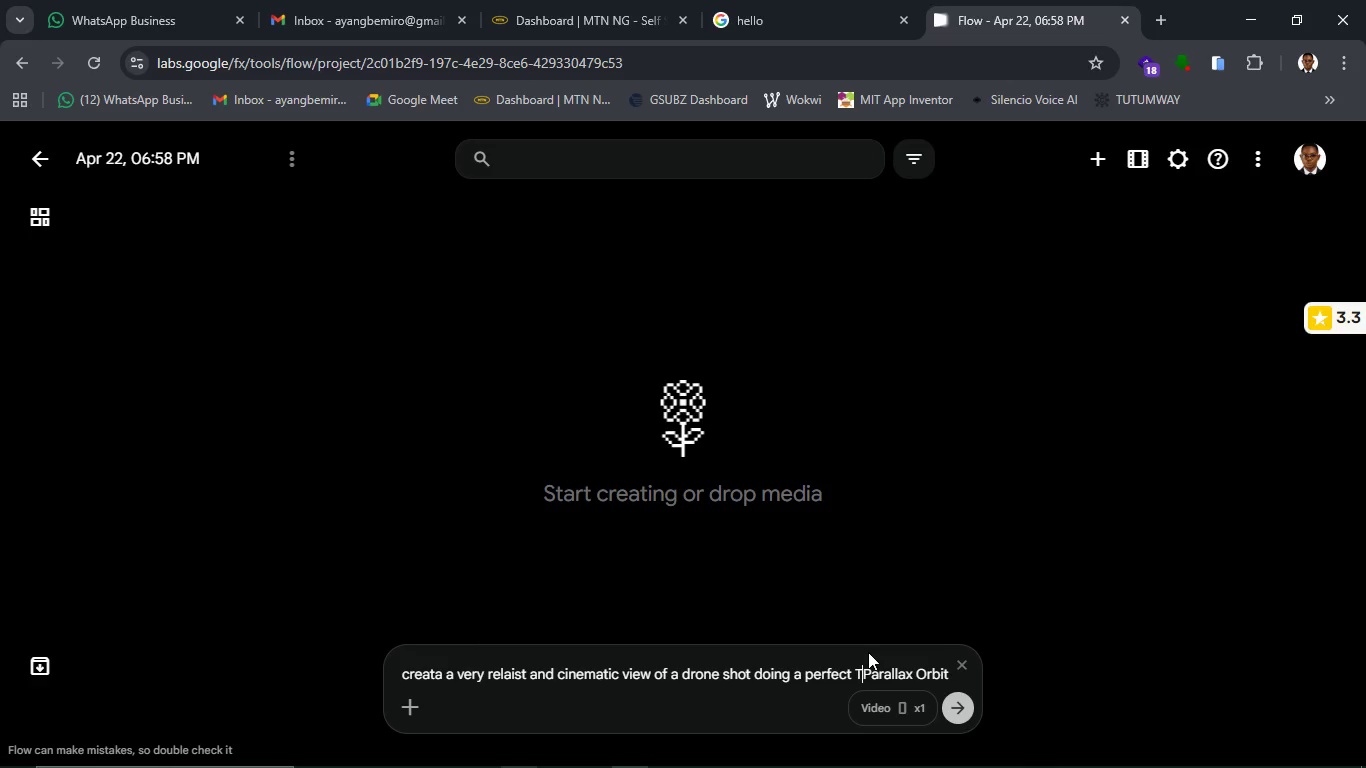 
key(Backspace)
 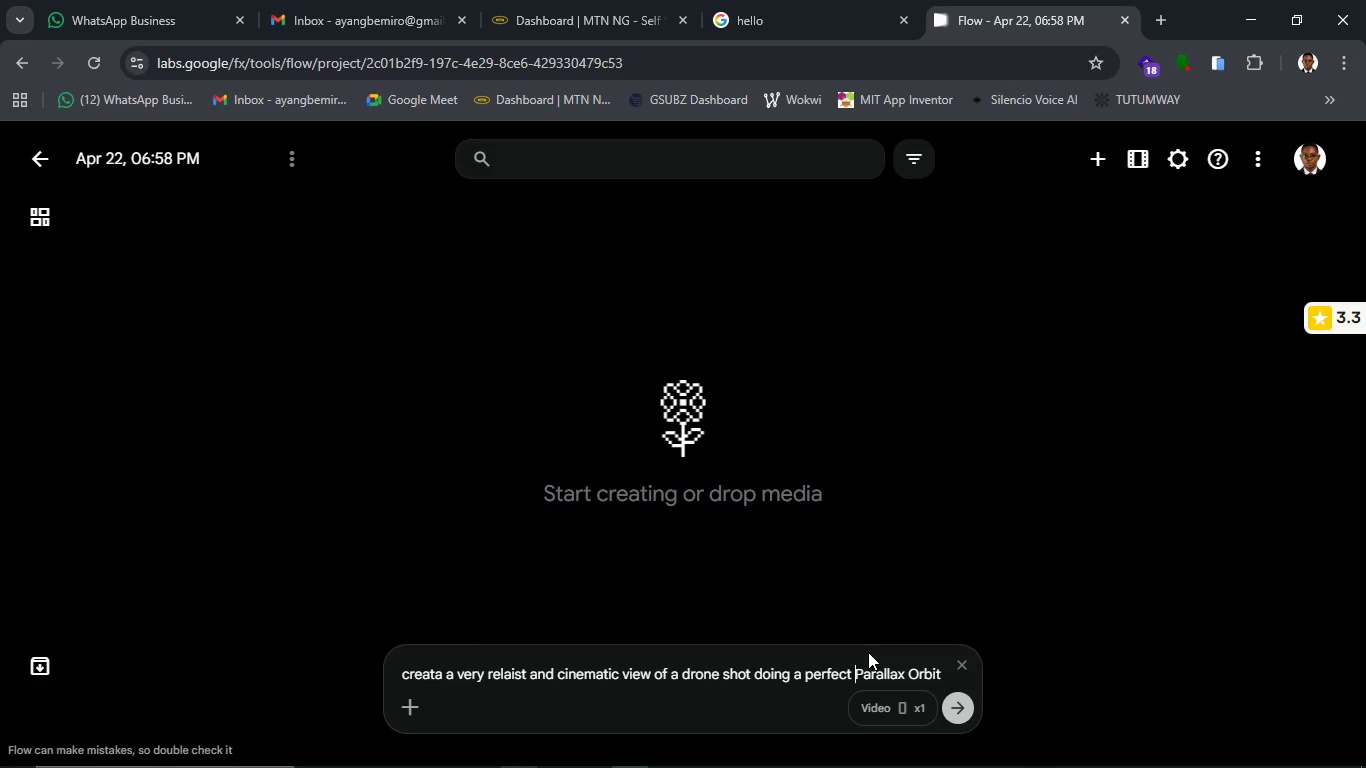 
key(Backspace)
 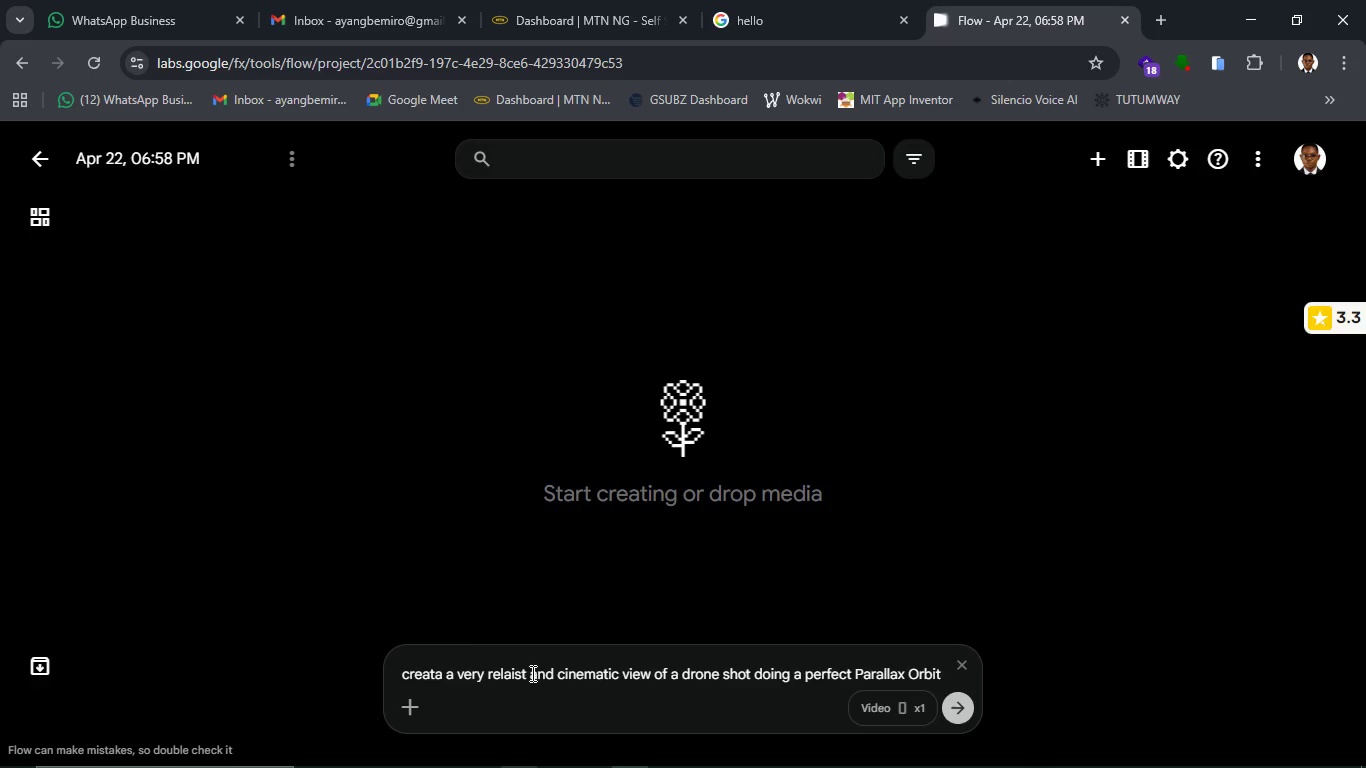 
wait(6.5)
 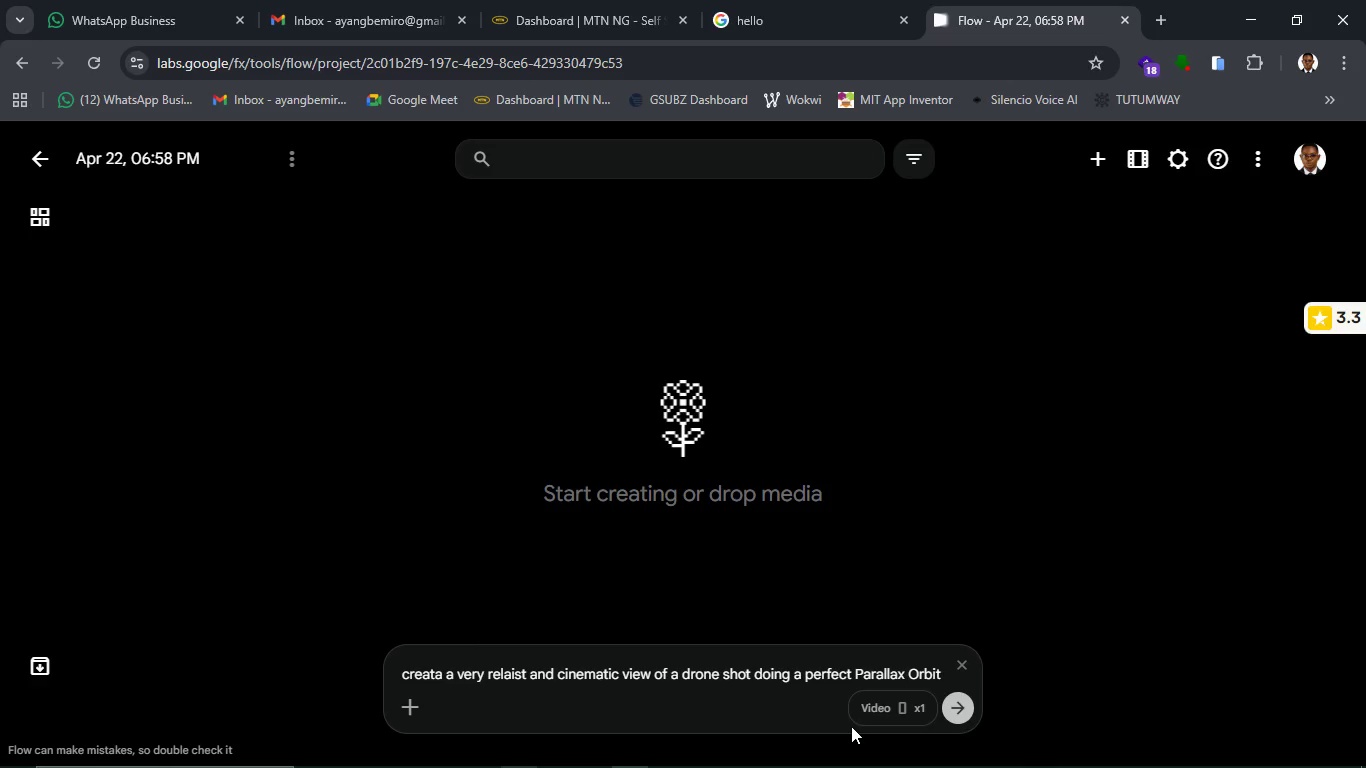 
left_click([522, 675])
 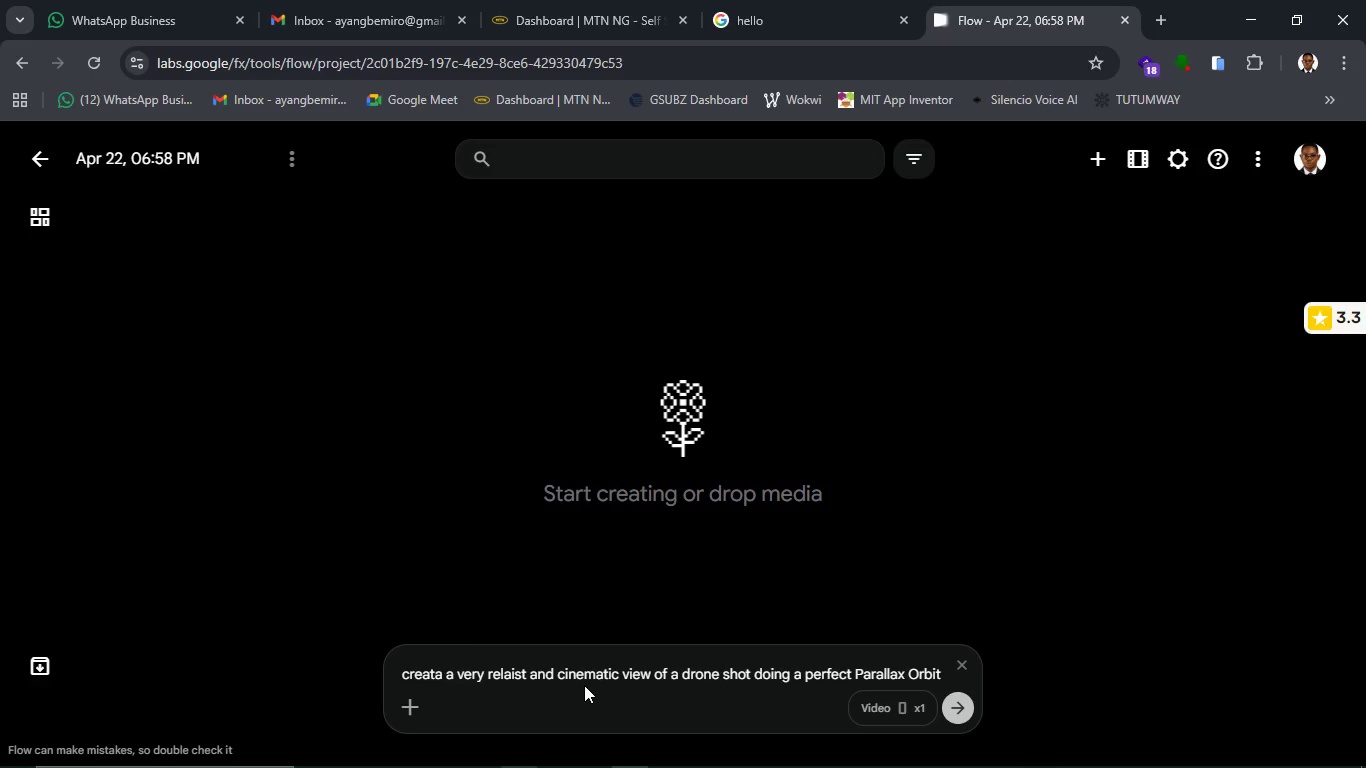 
key(ArrowRight)
 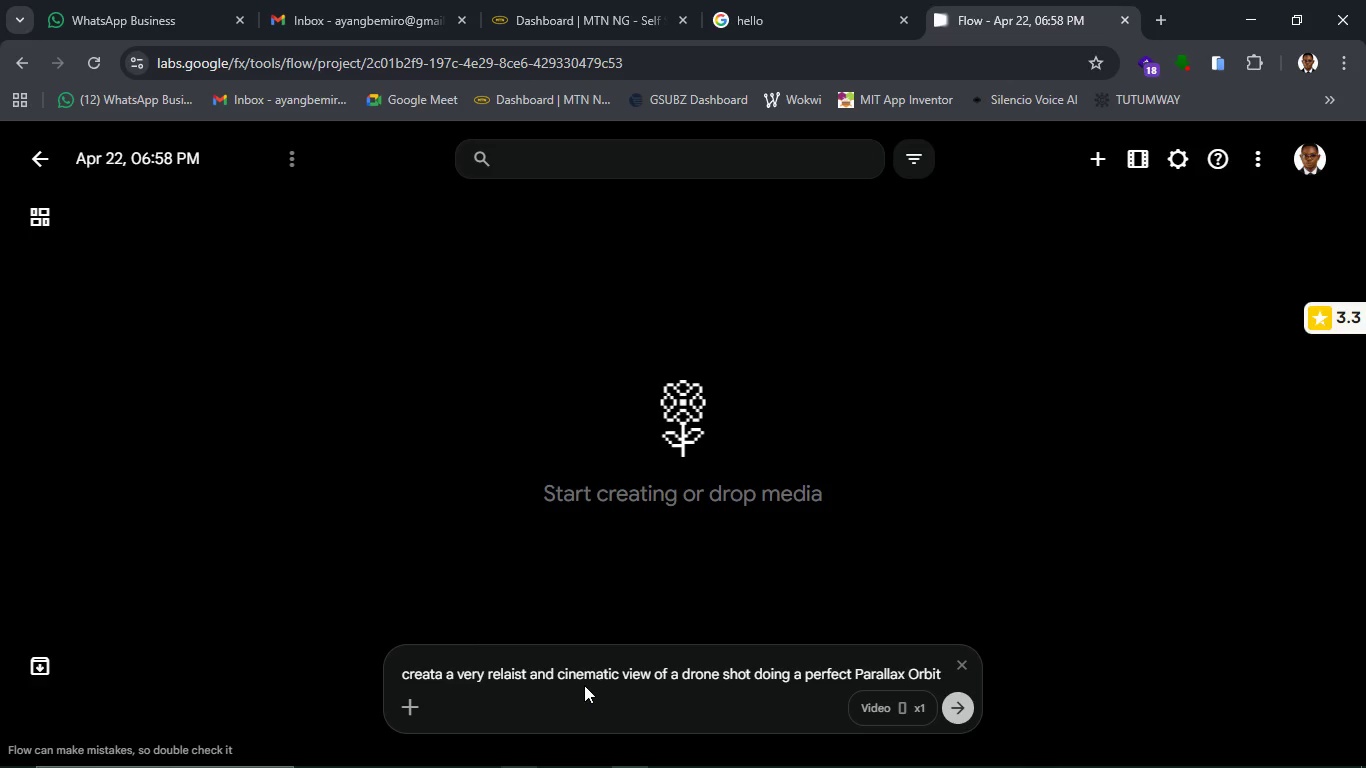 
key(Backspace)
key(Backspace)
key(Backspace)
key(Backspace)
key(Backspace)
key(Backspace)
key(Backspace)
type(ACFC)
key(Backspace)
type(URATE)
 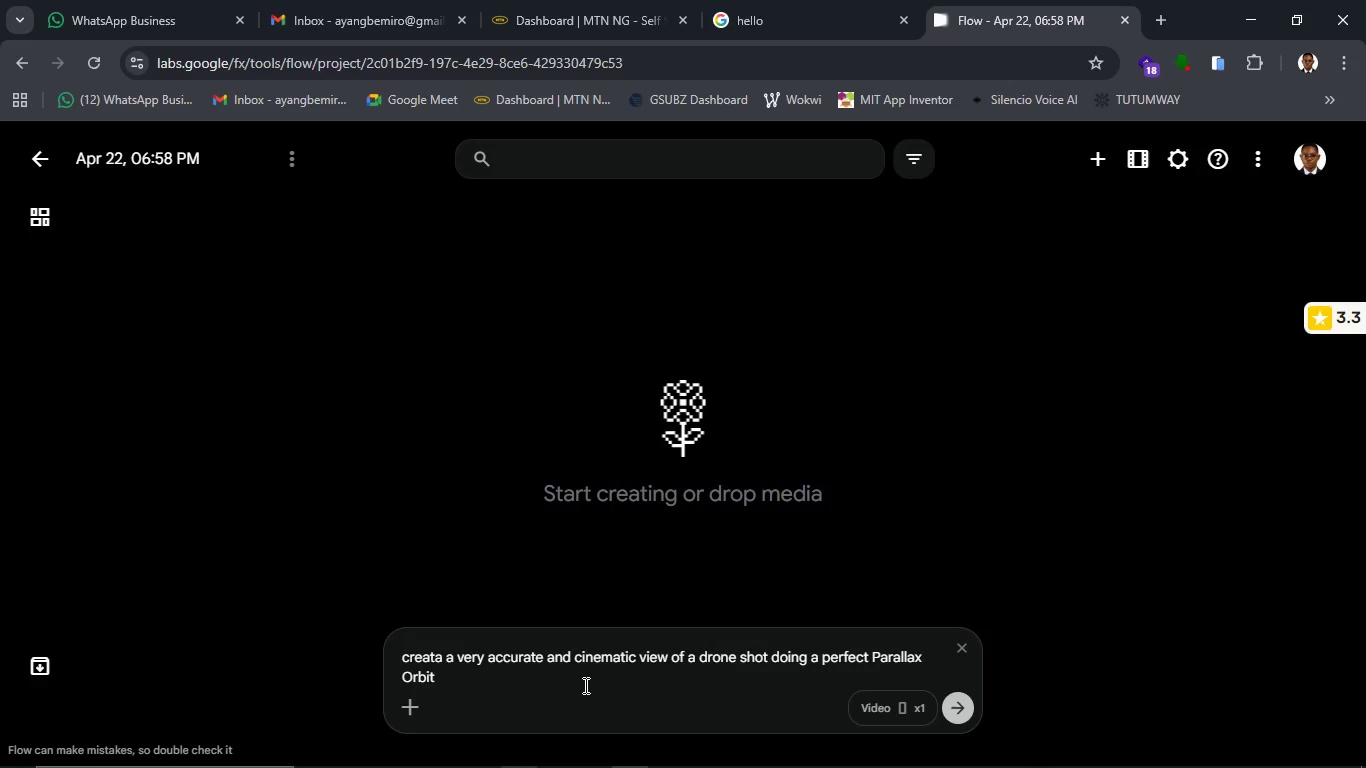 
wait(9.0)
 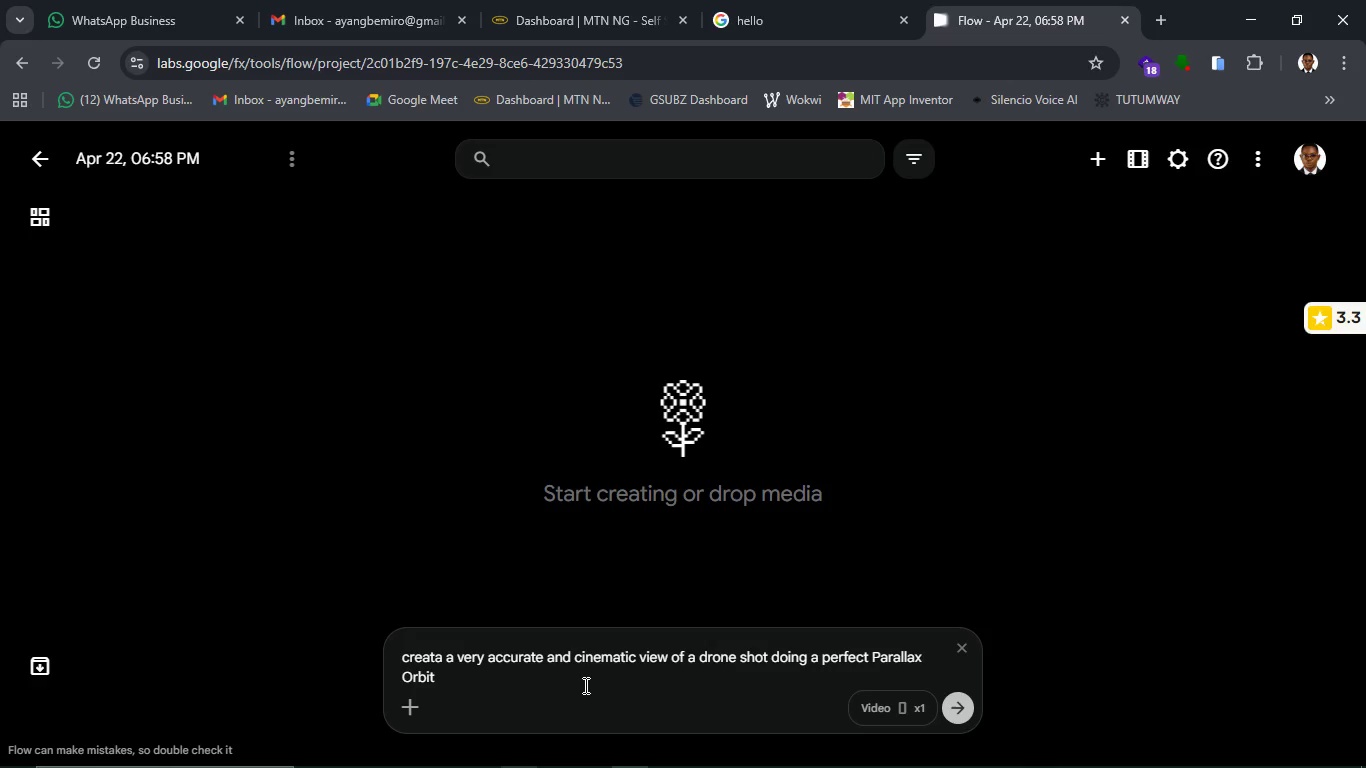 
left_click([555, 687])
 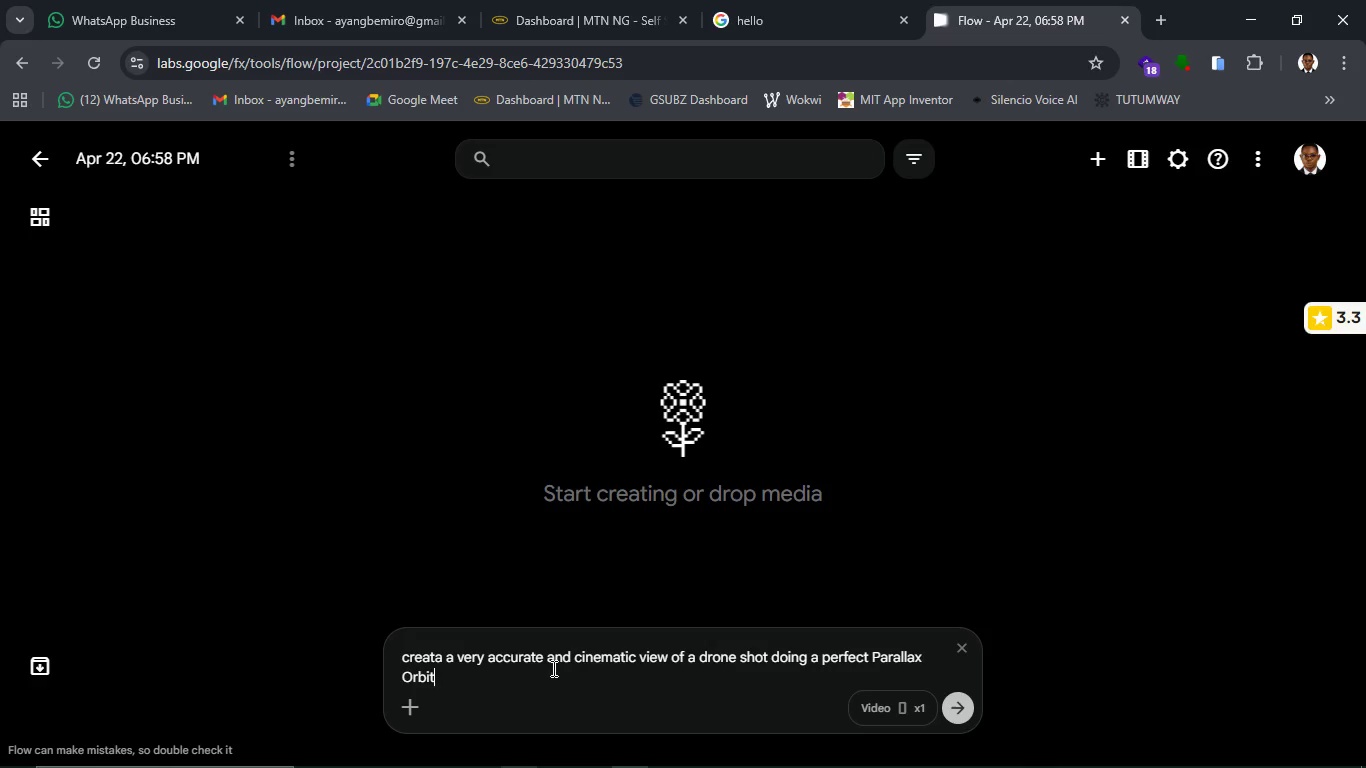 
left_click([552, 668])
 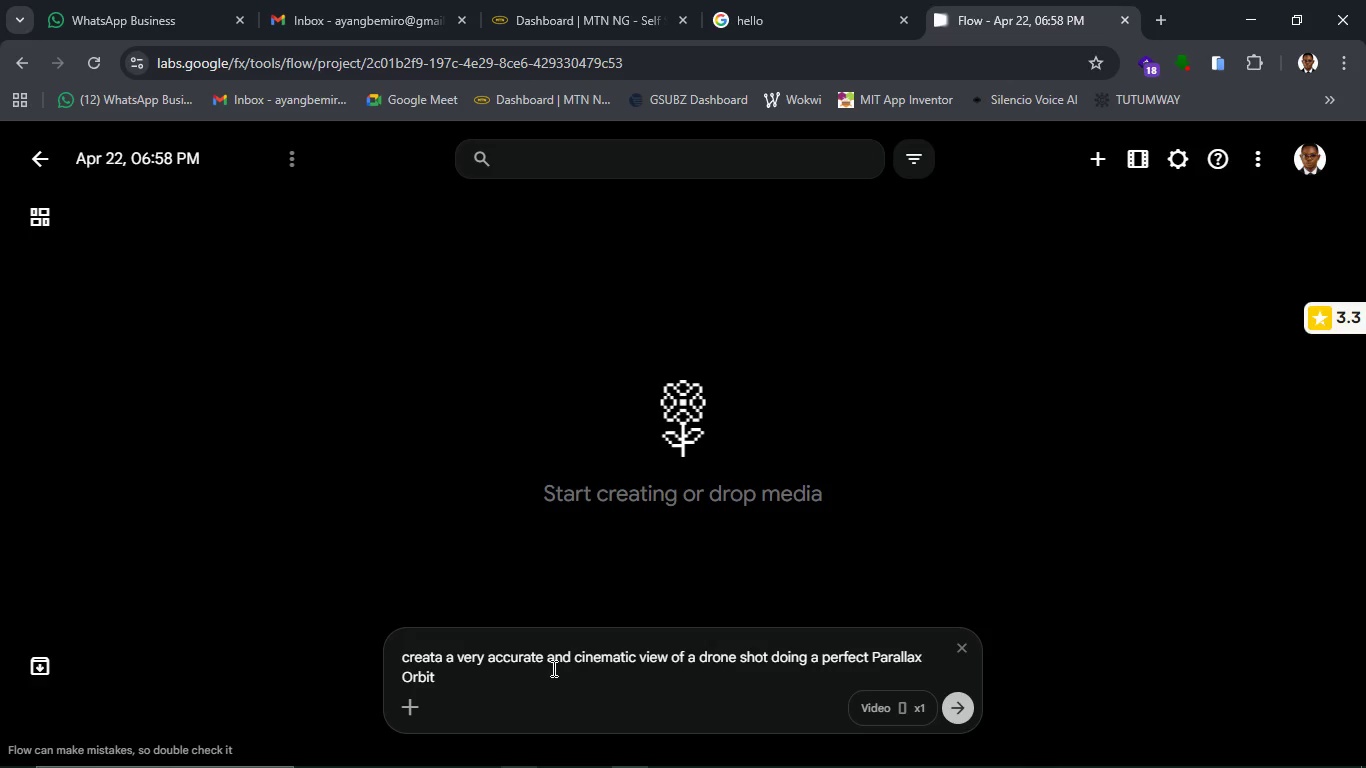 
type( MOVE)
 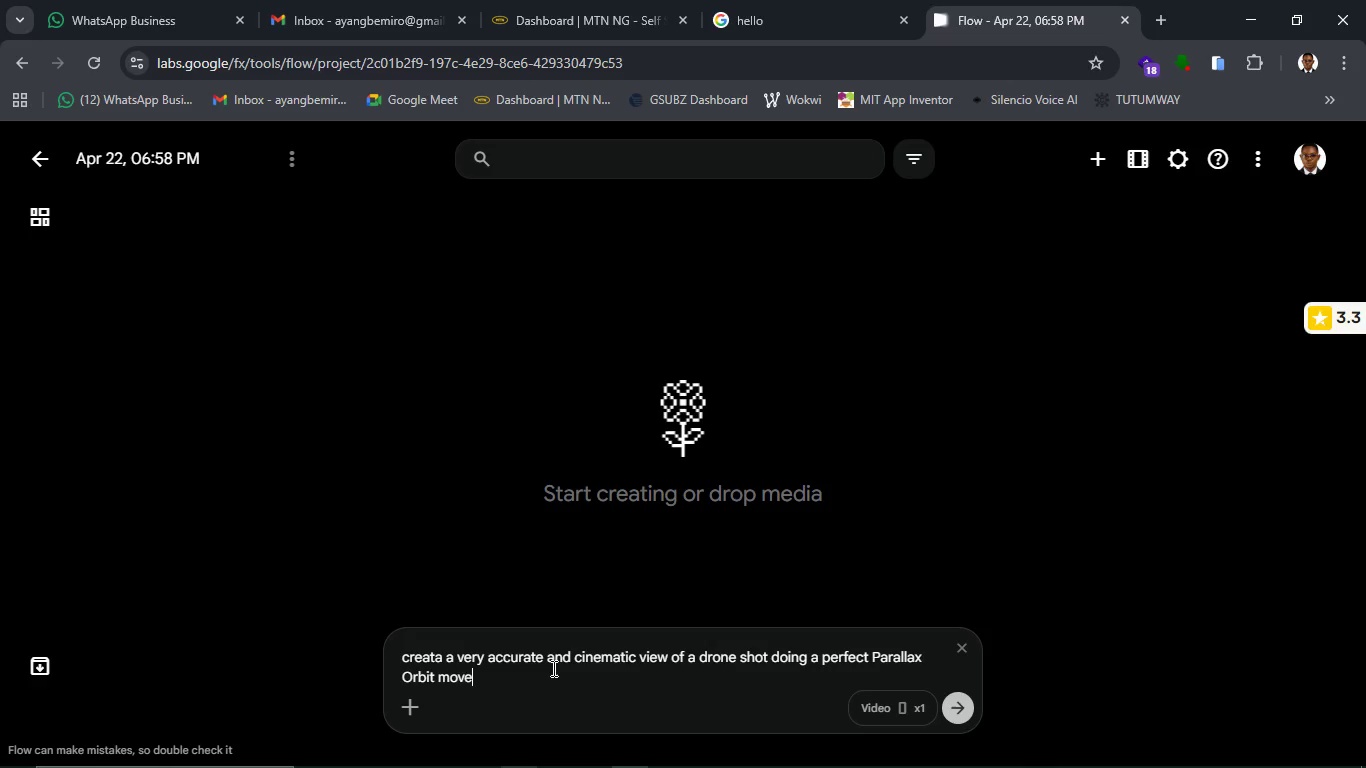 
key(Enter)
 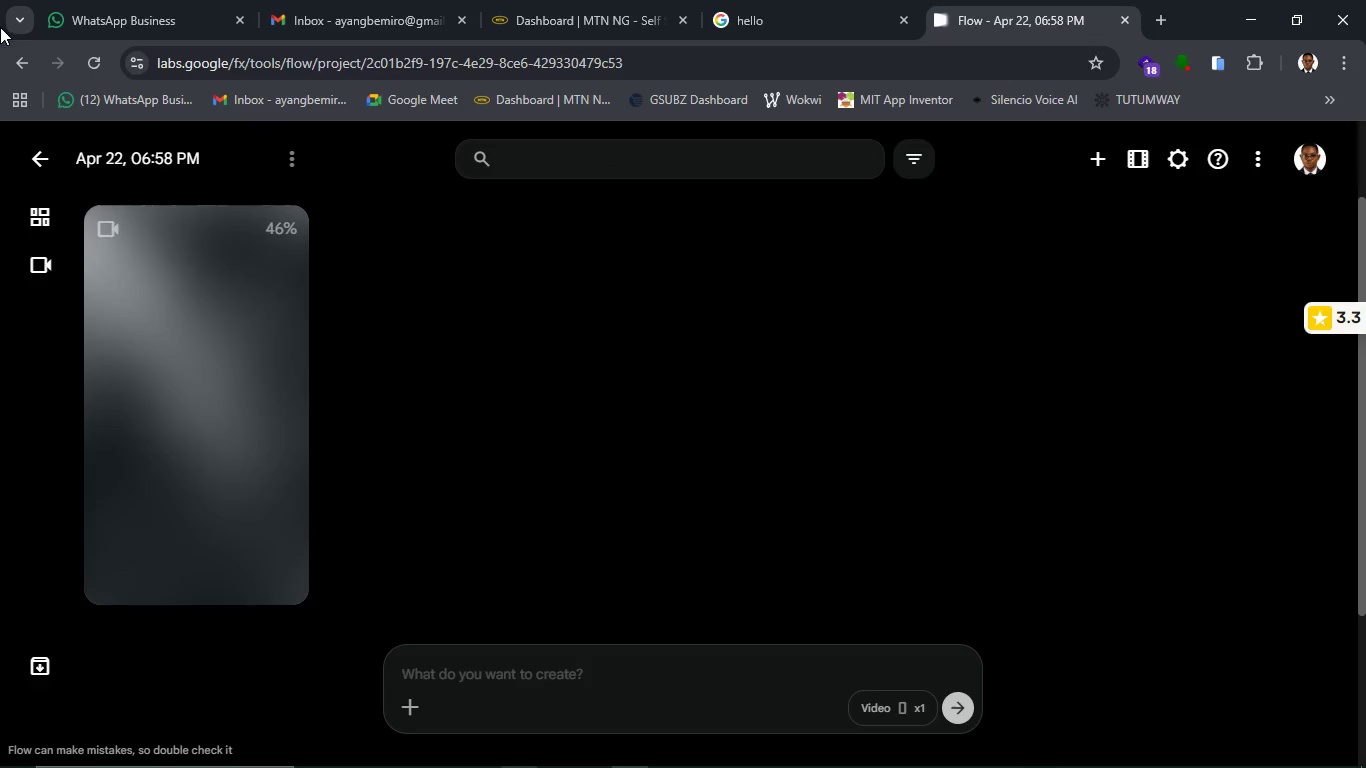 
wait(57.06)
 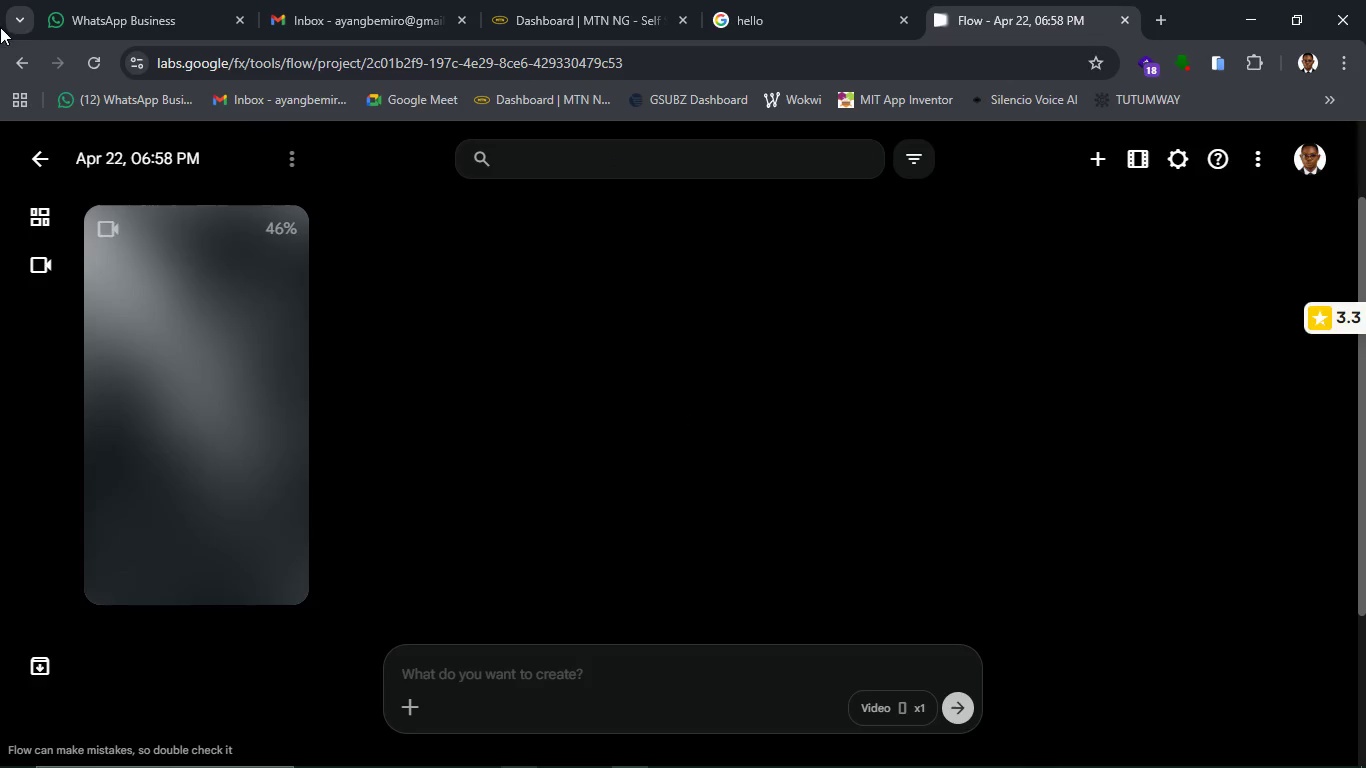 
left_click([747, 23])
 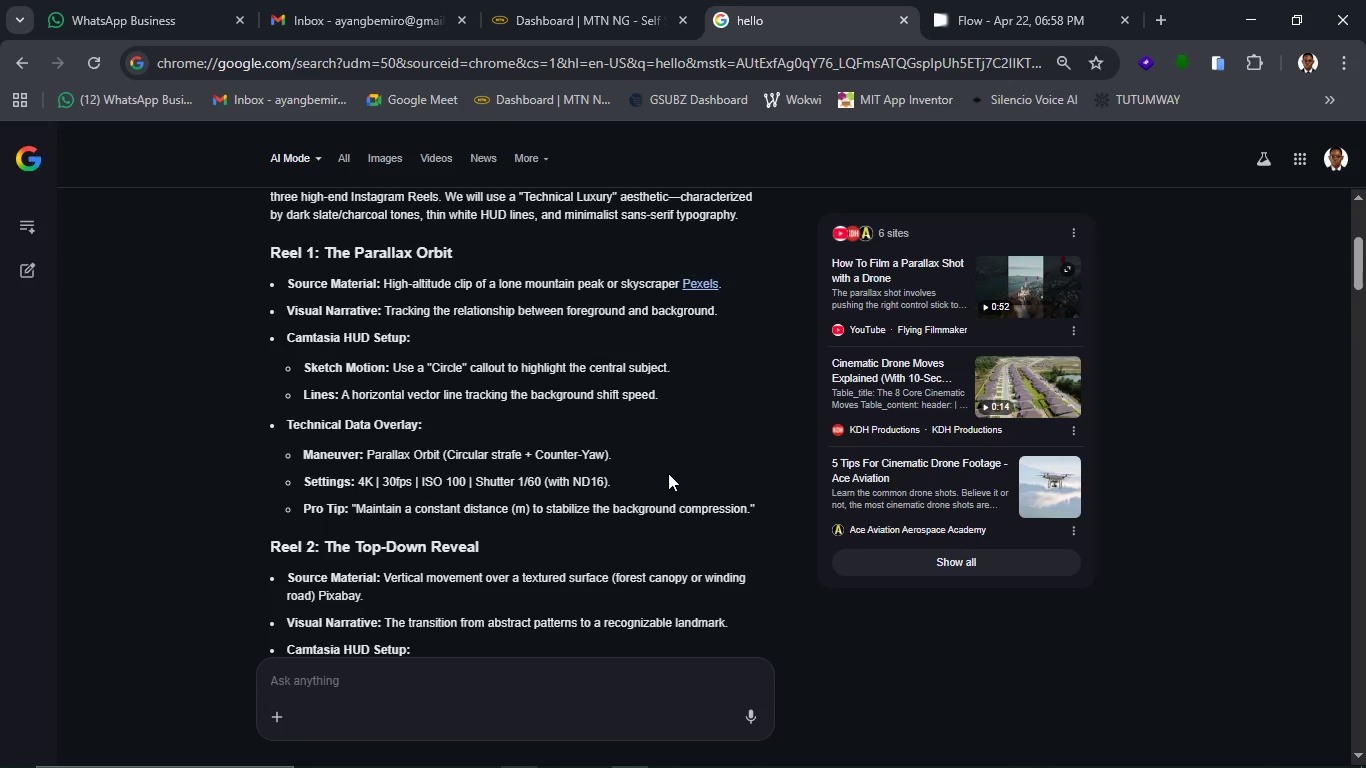 
scroll: coordinate [668, 473], scroll_direction: up, amount: 8.0
 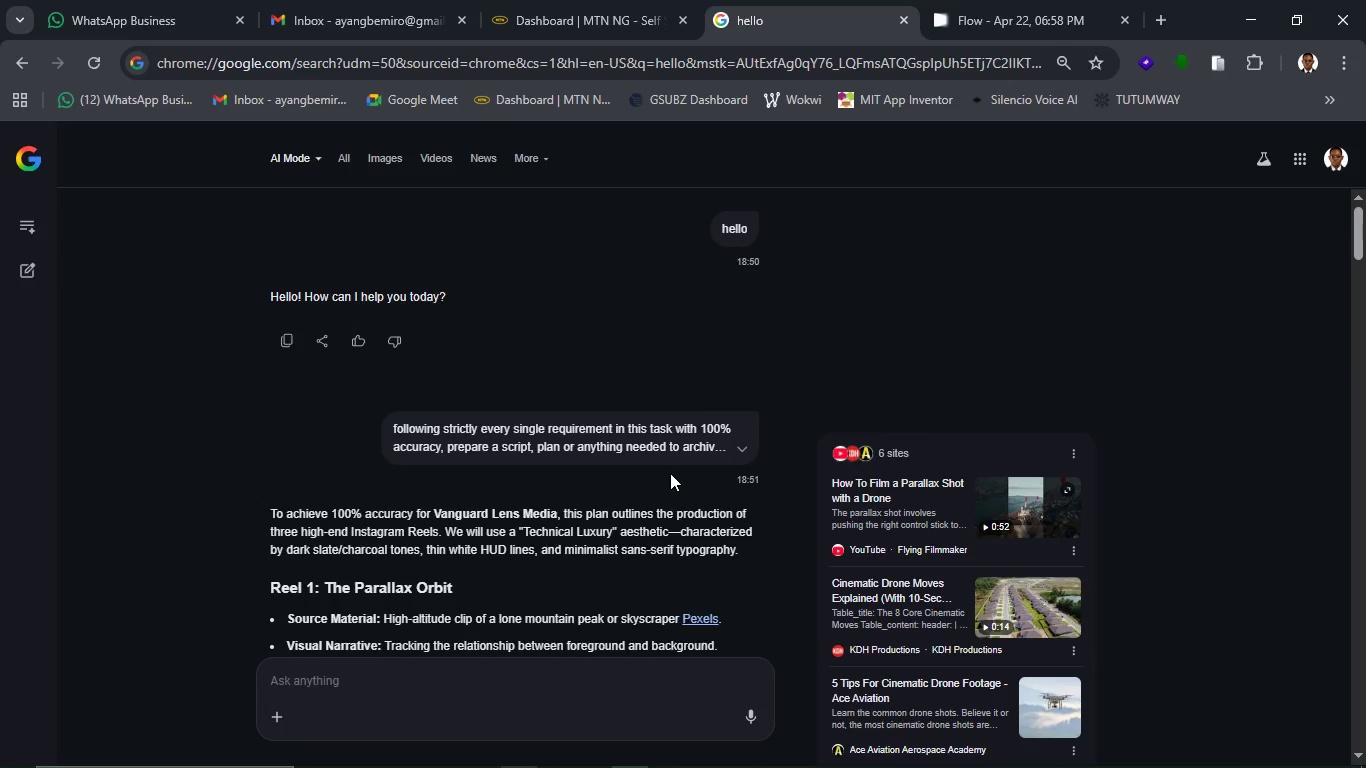 
scroll: coordinate [670, 480], scroll_direction: down, amount: 3.0
 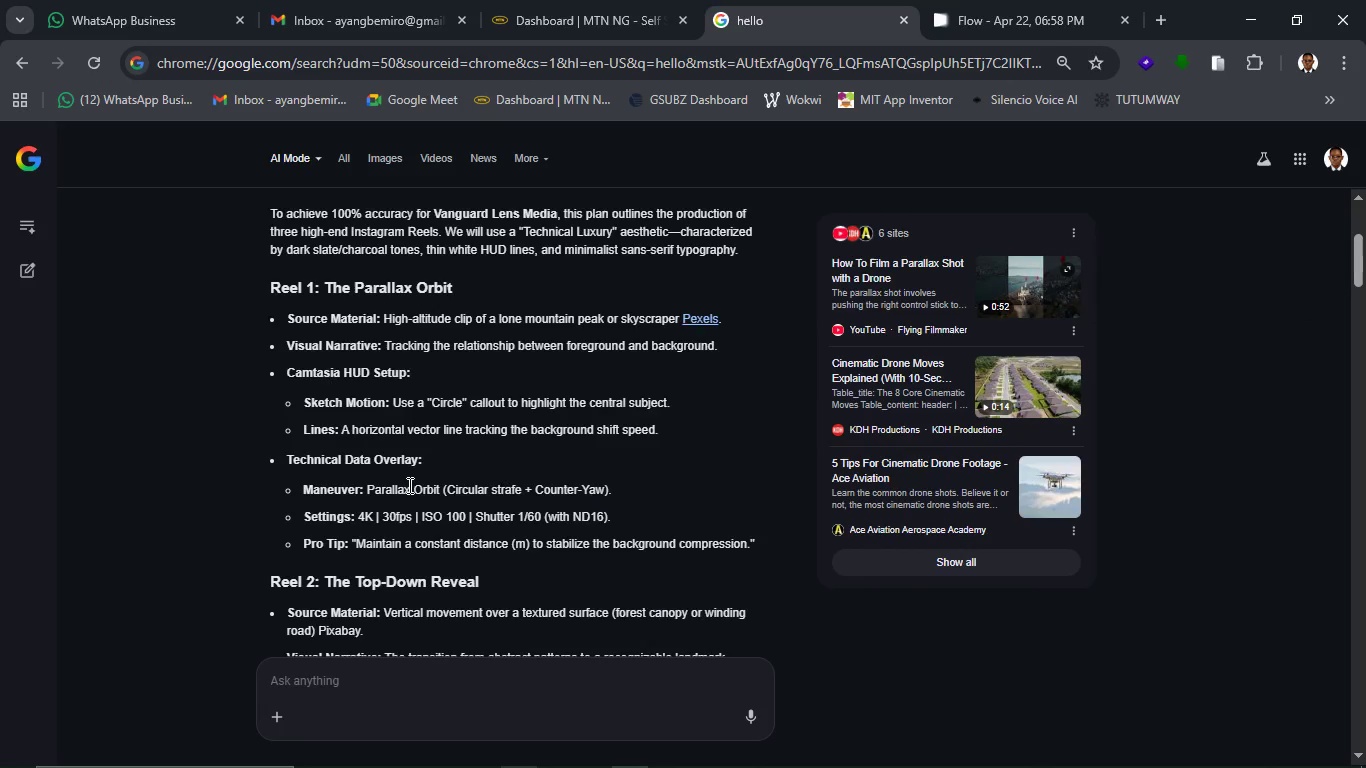 
wait(5.7)
 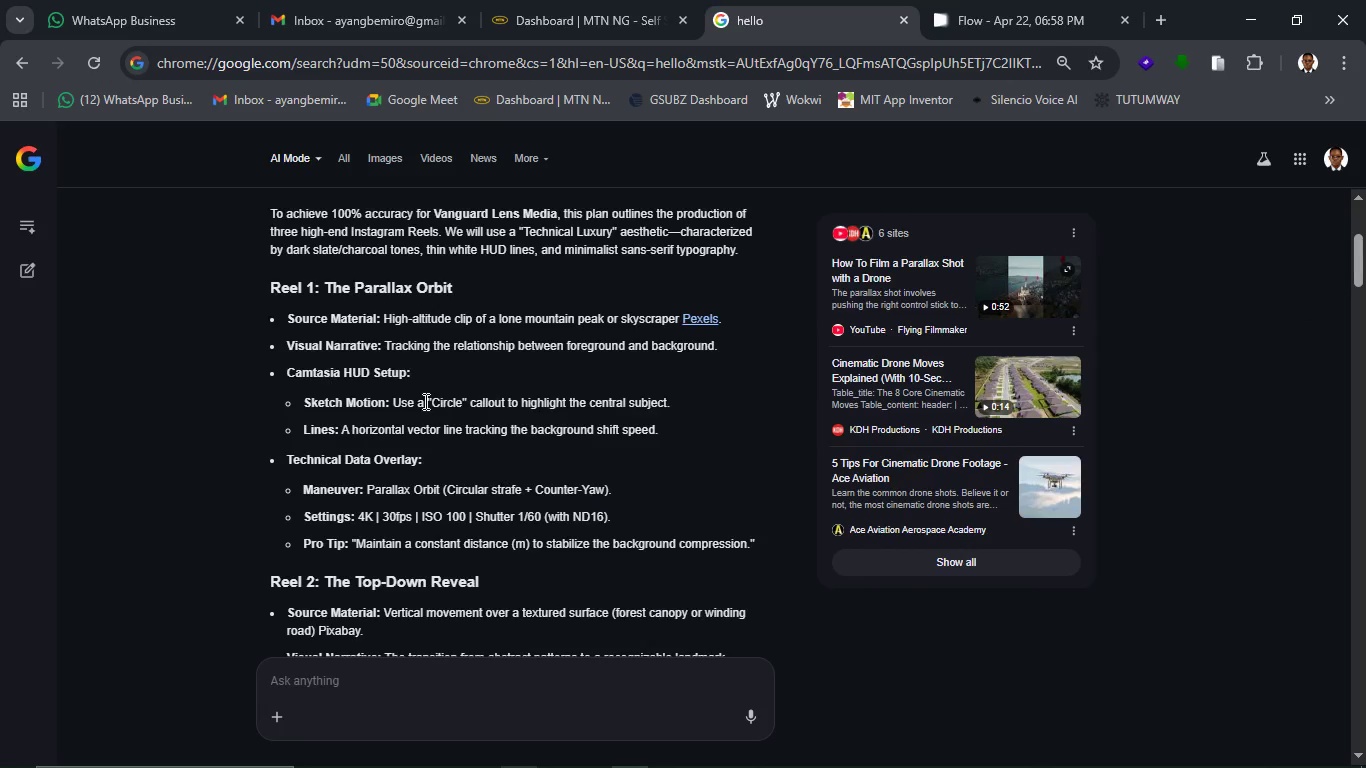 
scroll: coordinate [408, 488], scroll_direction: down, amount: 11.0
 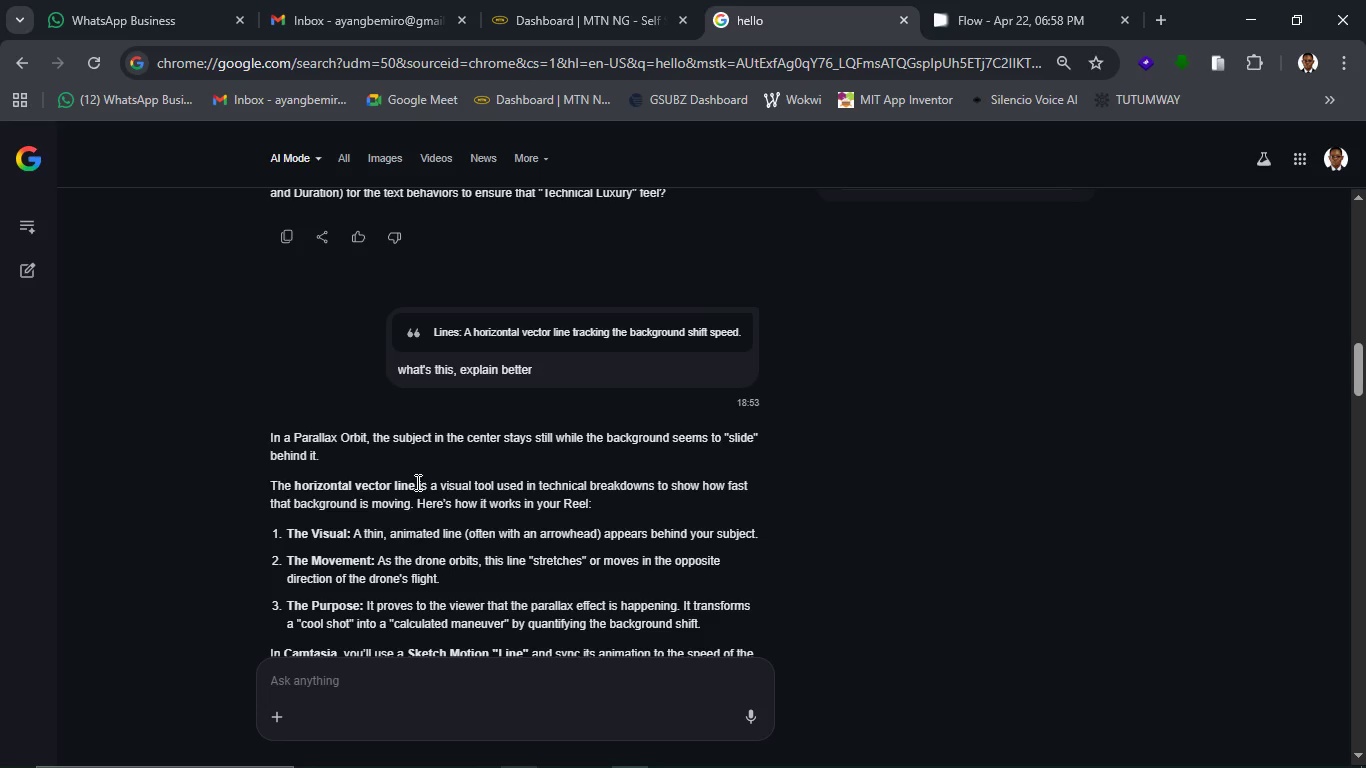 
wait(18.86)
 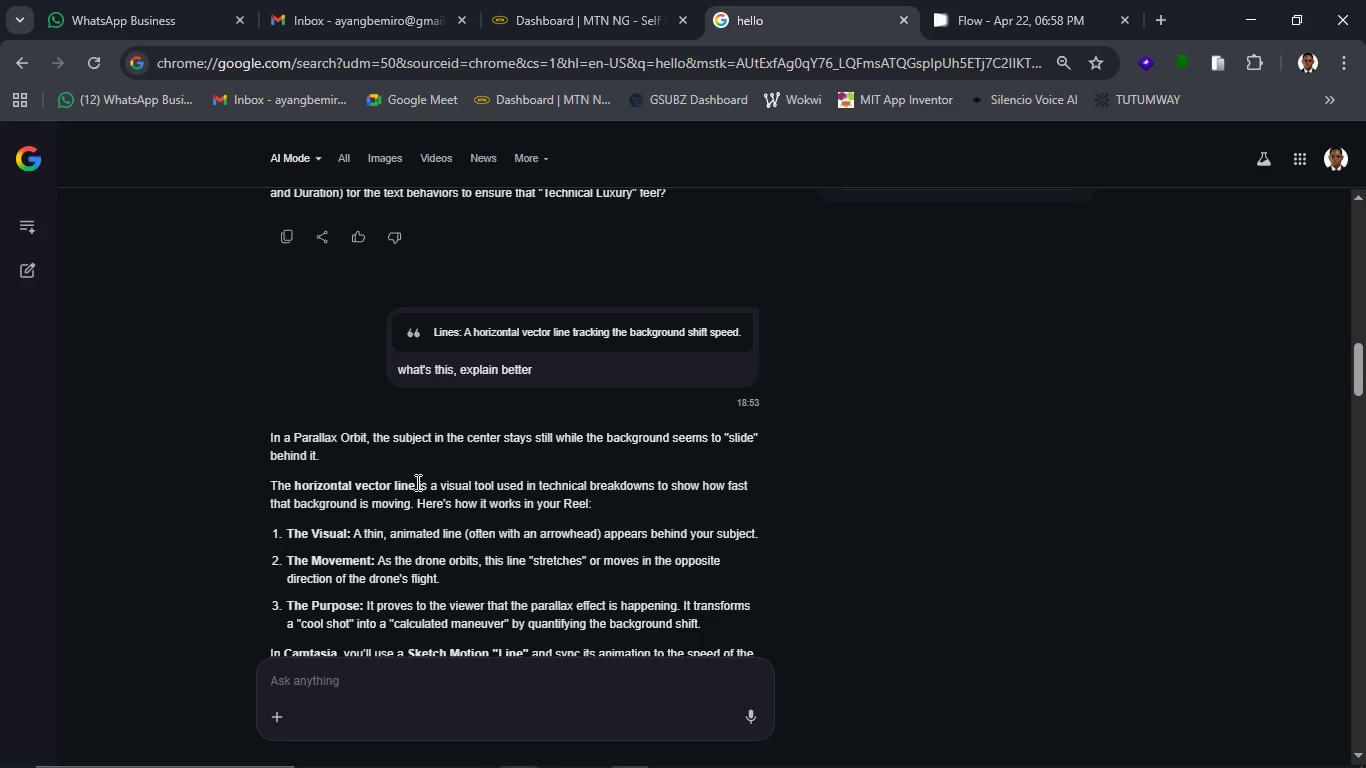 
left_click([1049, 8])
 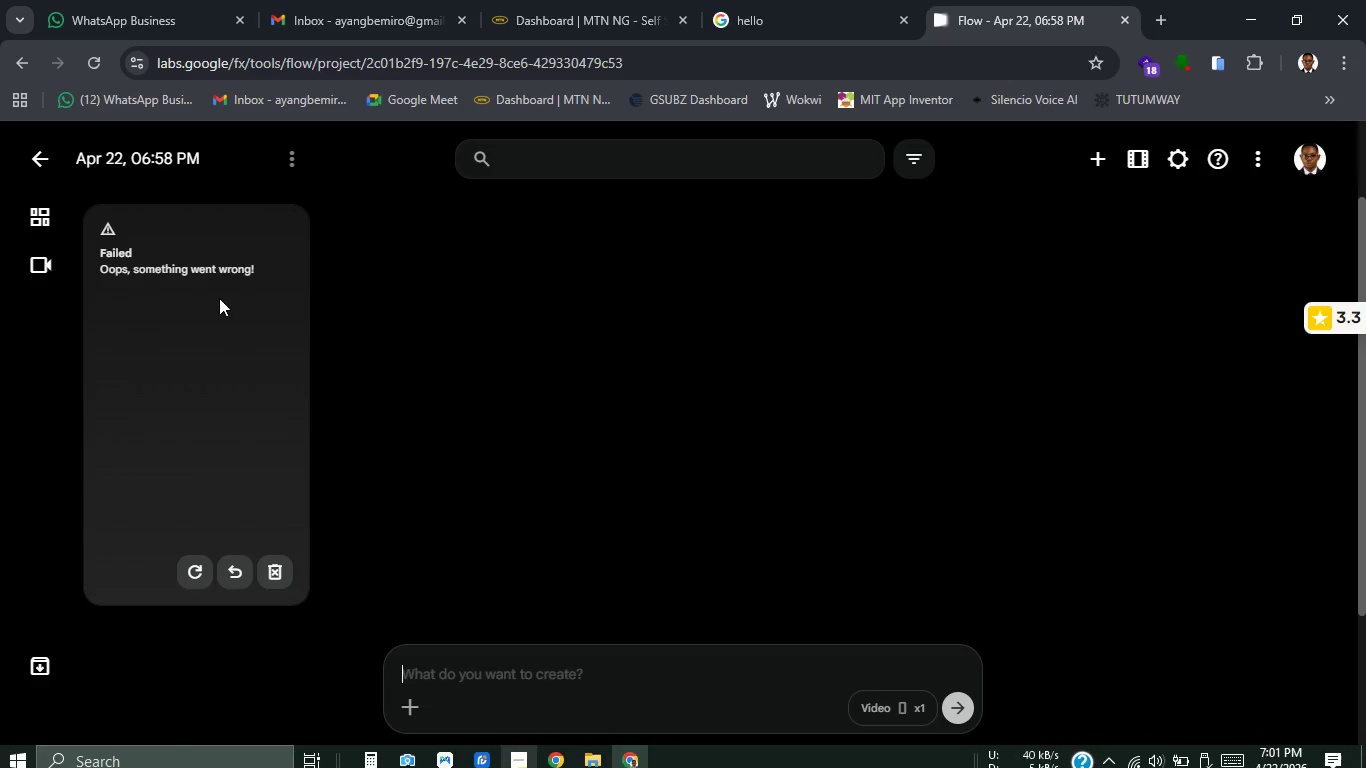 
left_click([198, 579])
 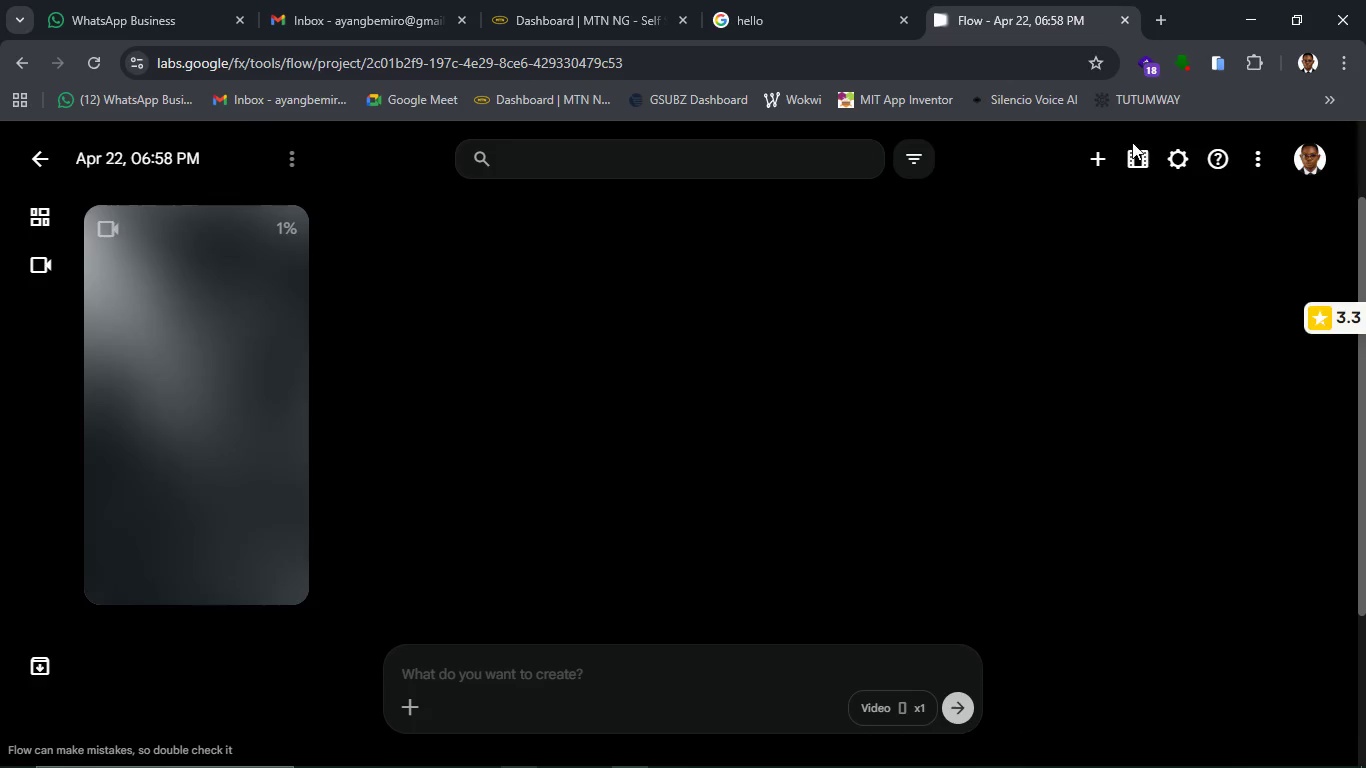 
left_click([1305, 152])
 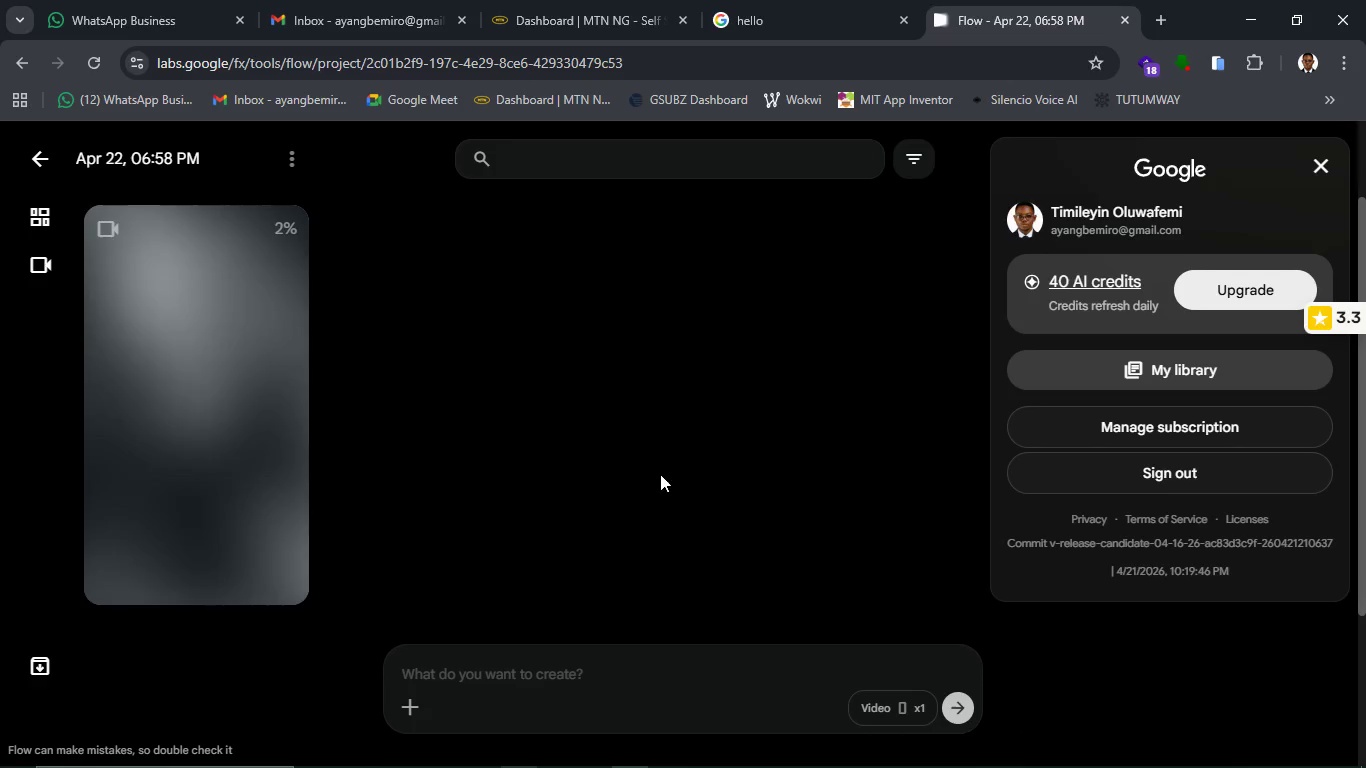 
left_click([661, 447])
 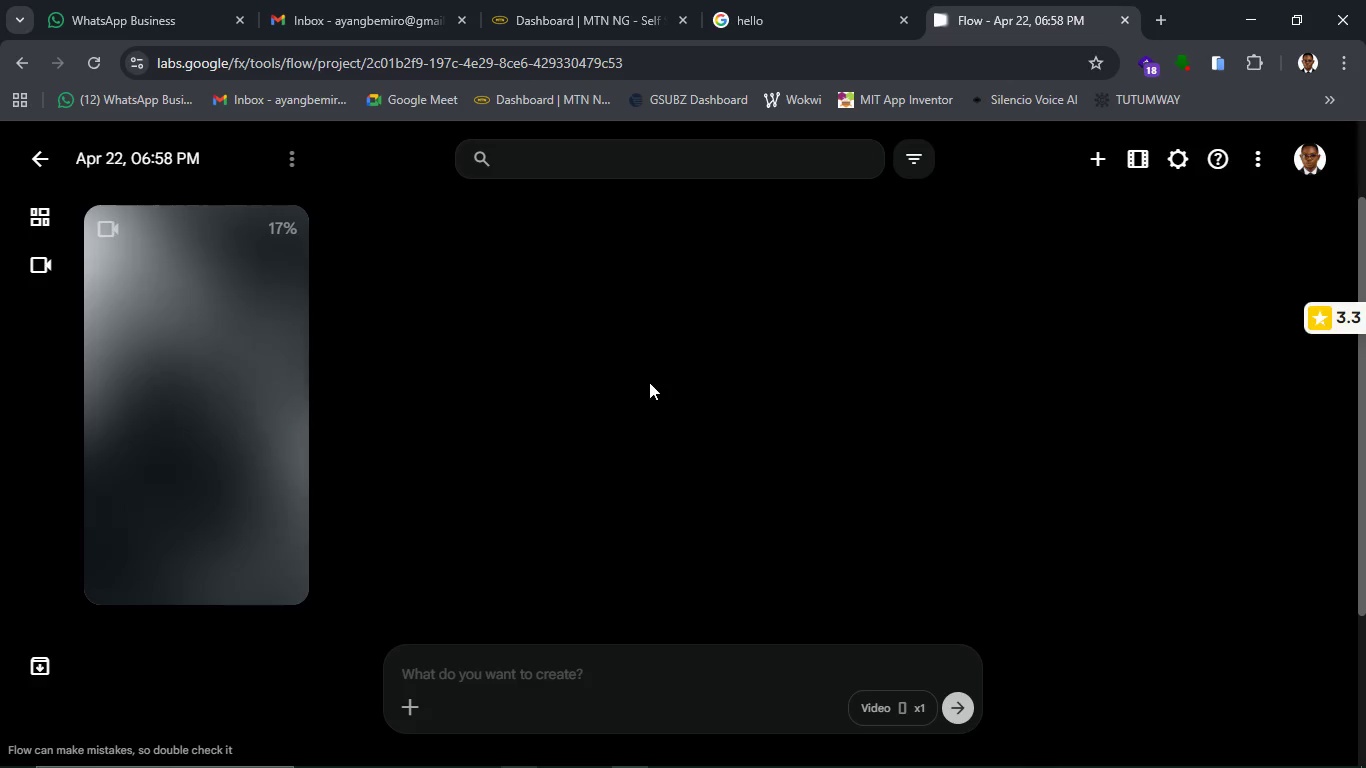 
wait(20.94)
 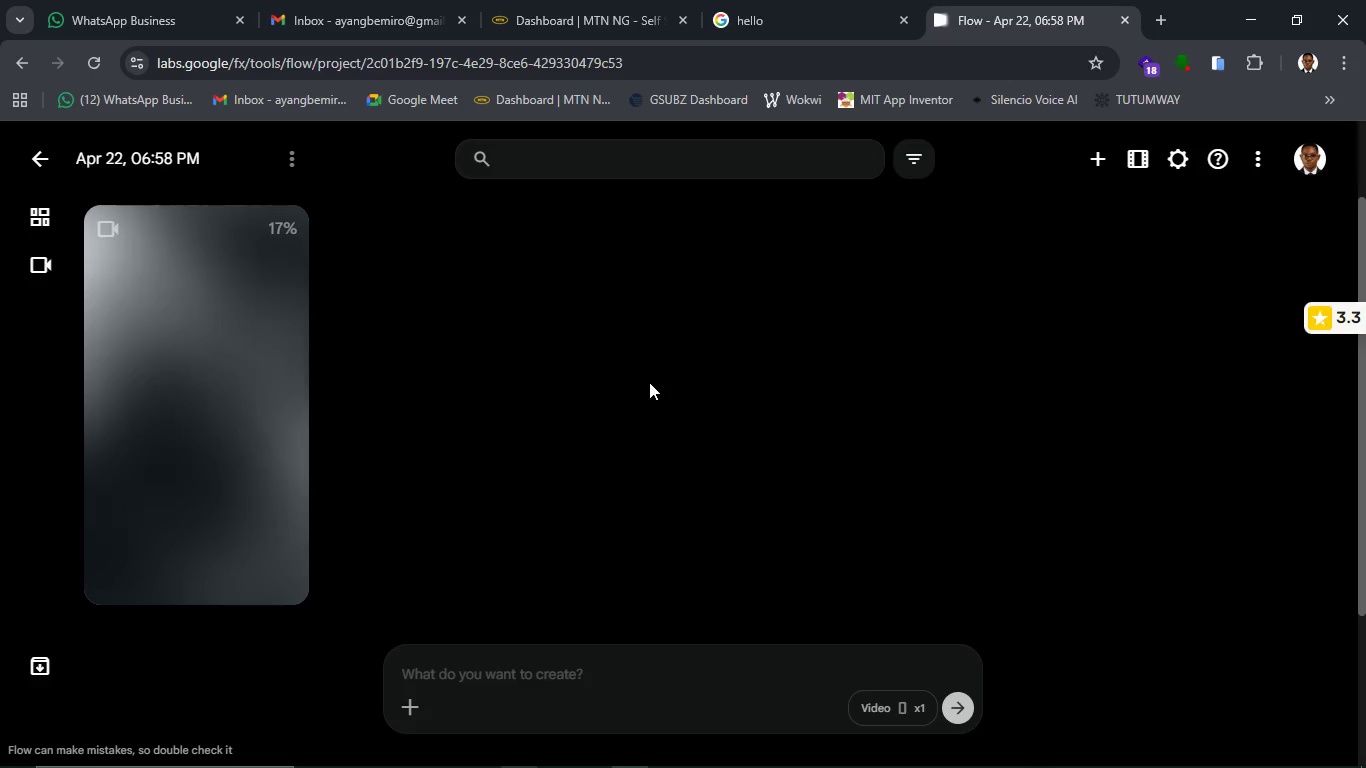 
left_click([506, 744])